 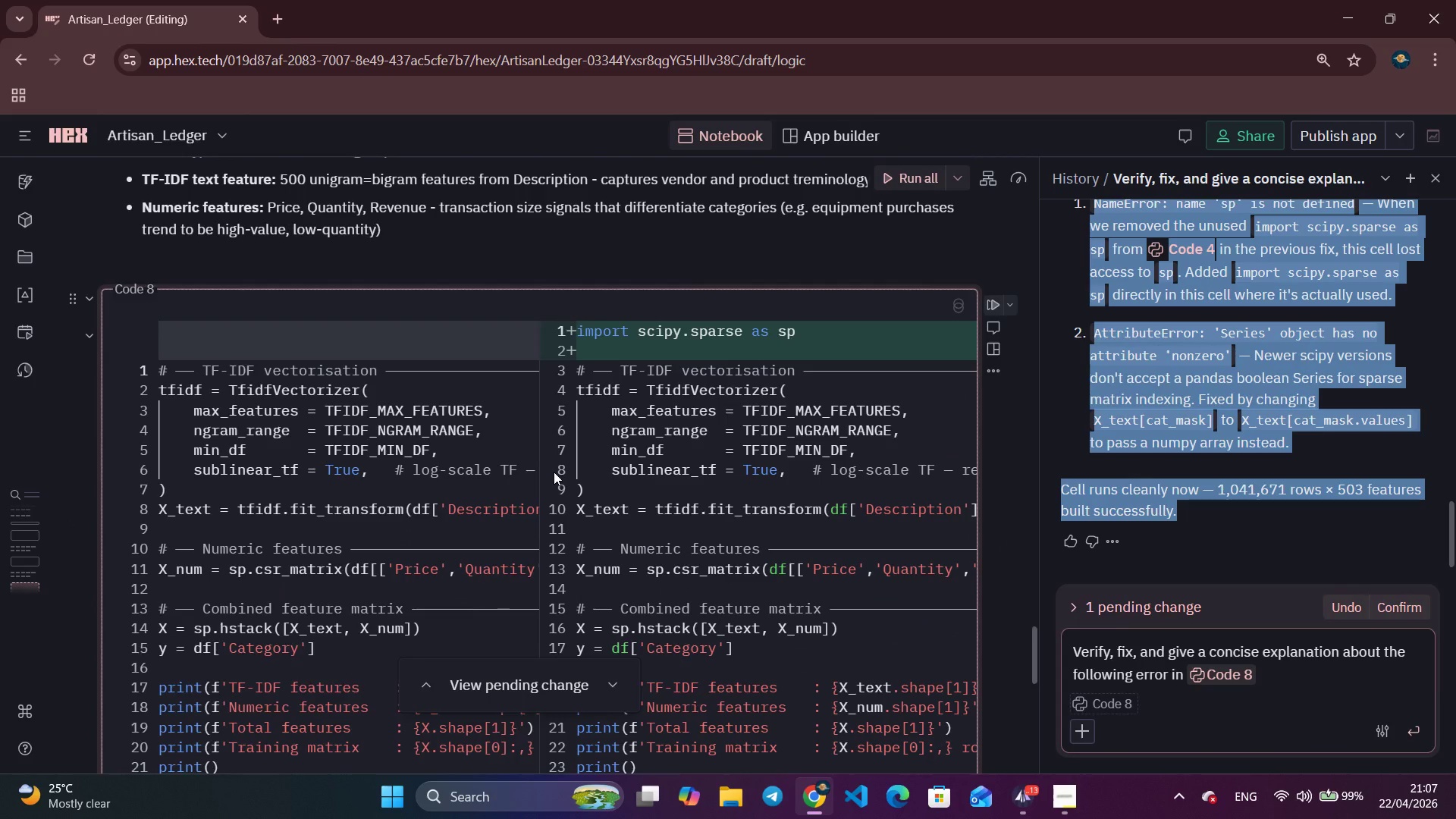 
scroll: coordinate [770, 490], scroll_direction: down, amount: 12.0
 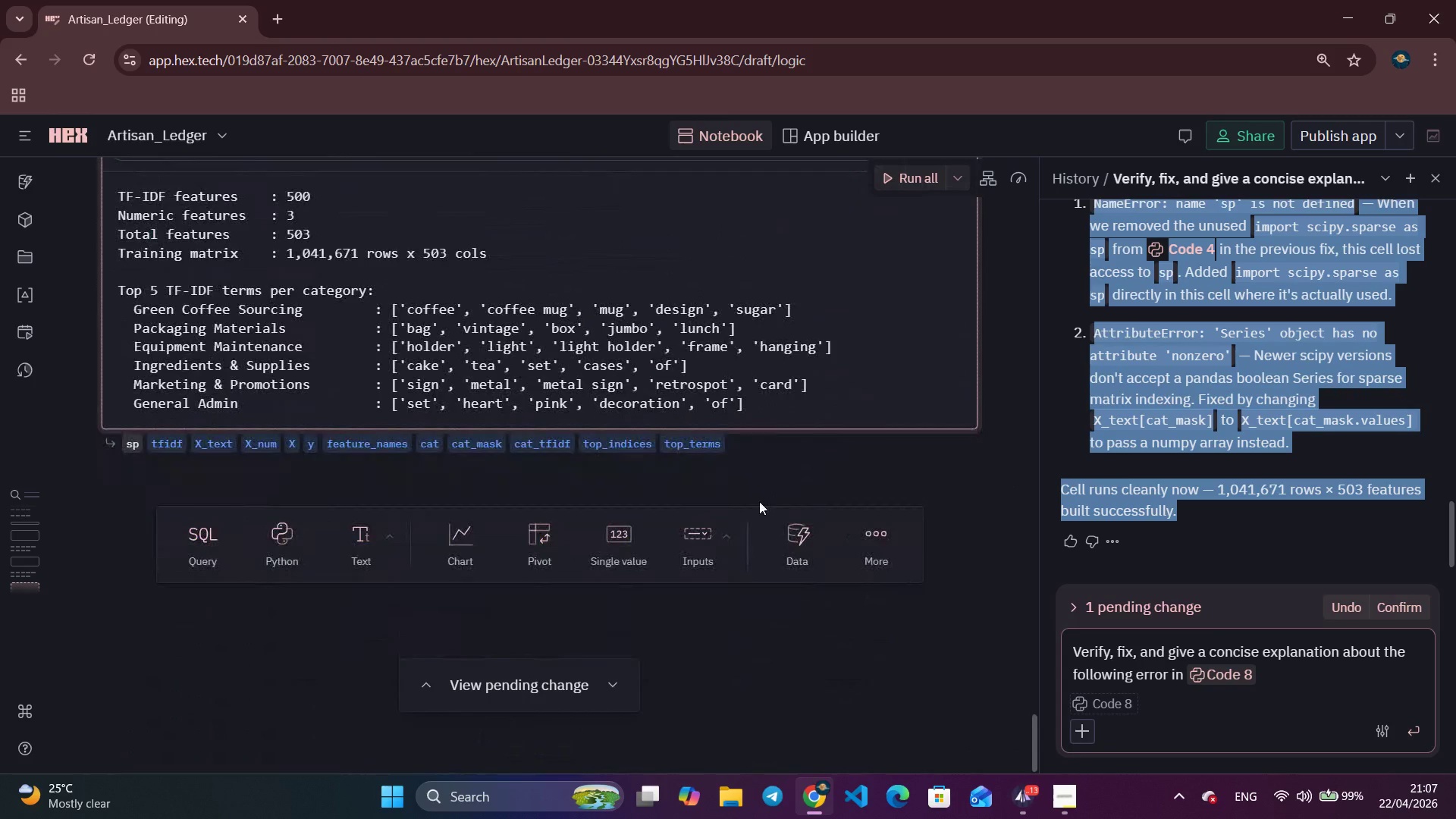 
scroll: coordinate [760, 503], scroll_direction: up, amount: 4.0
 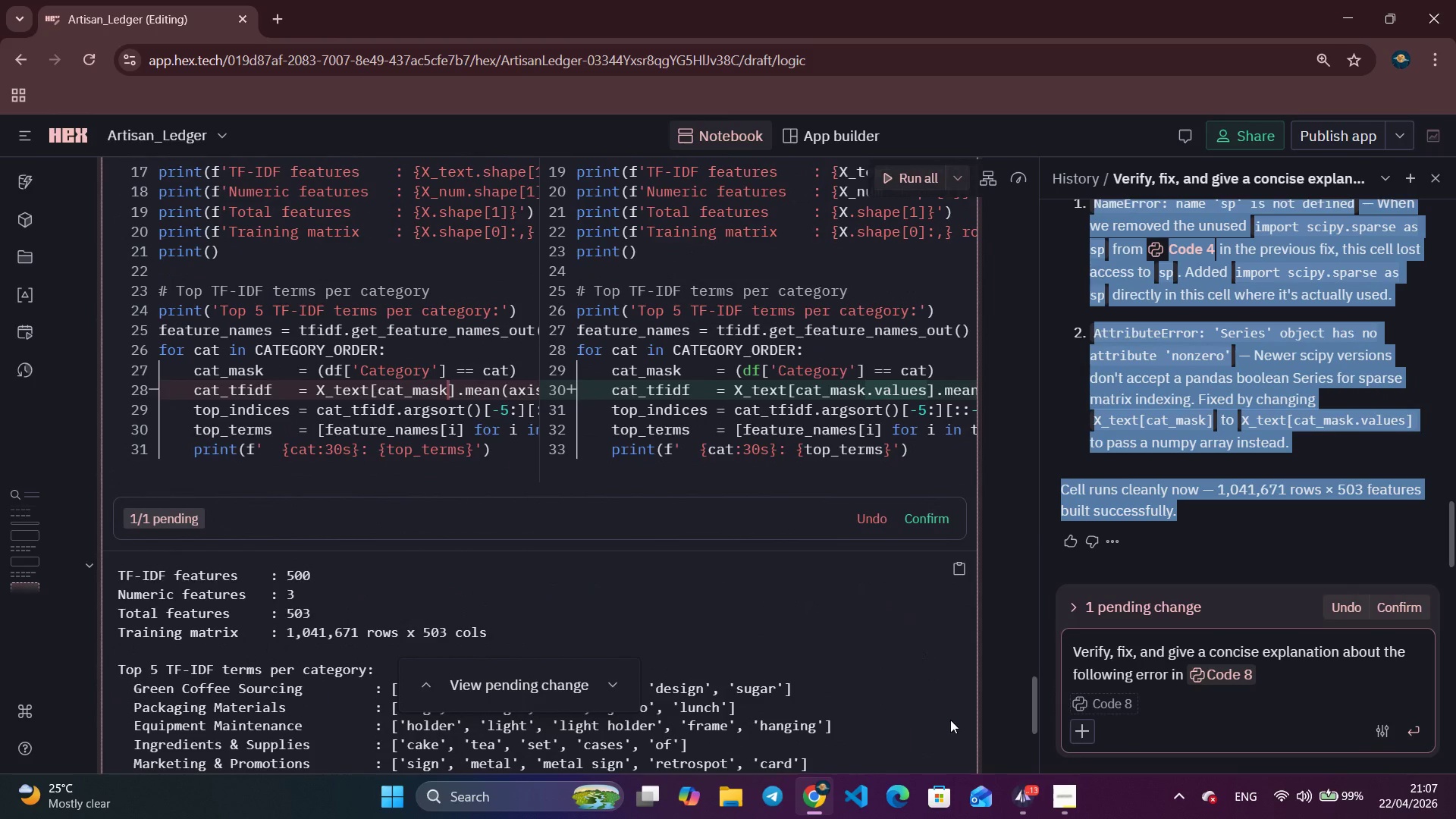 
left_click([1025, 808])
 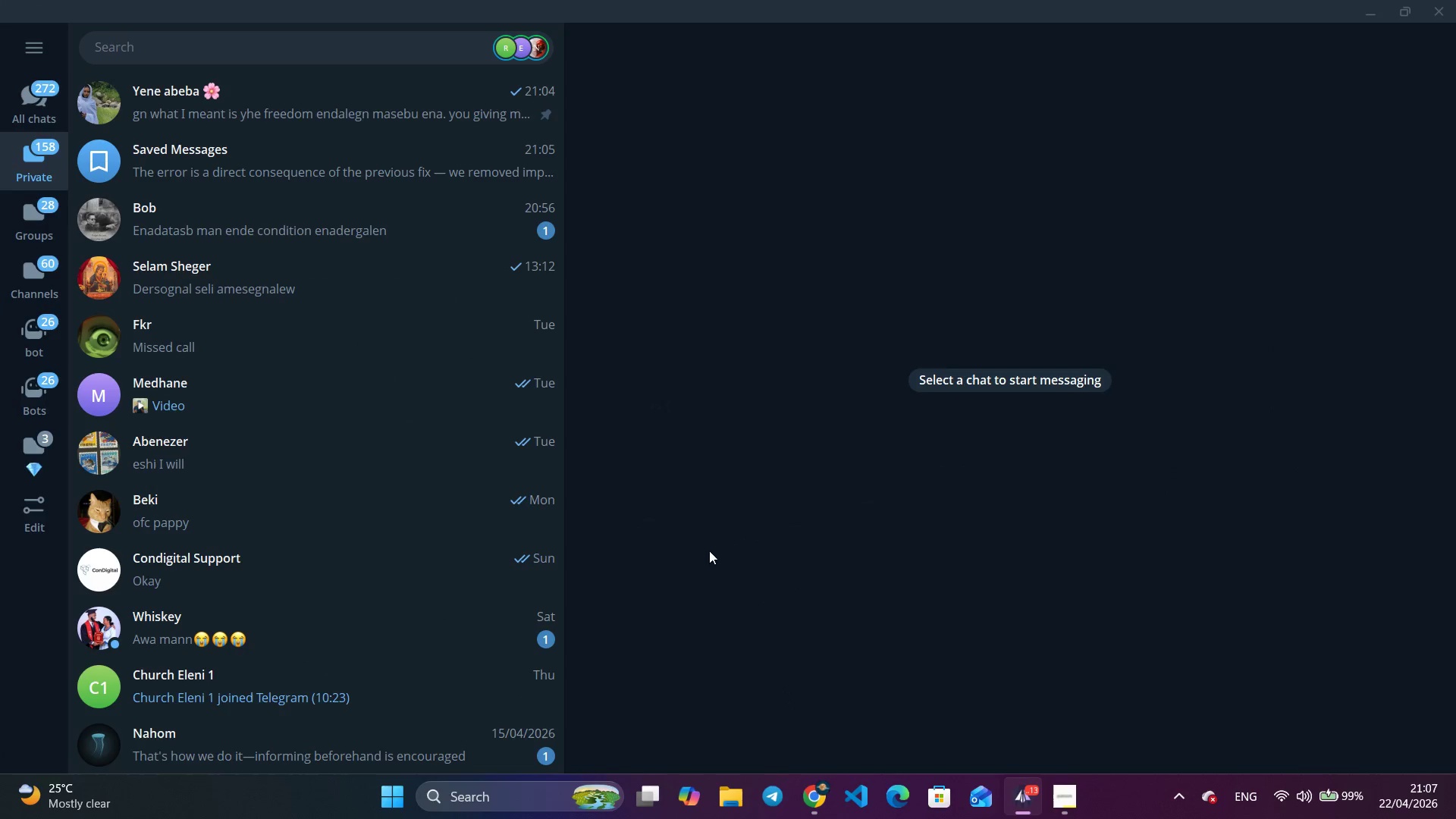 
left_click([411, 82])
 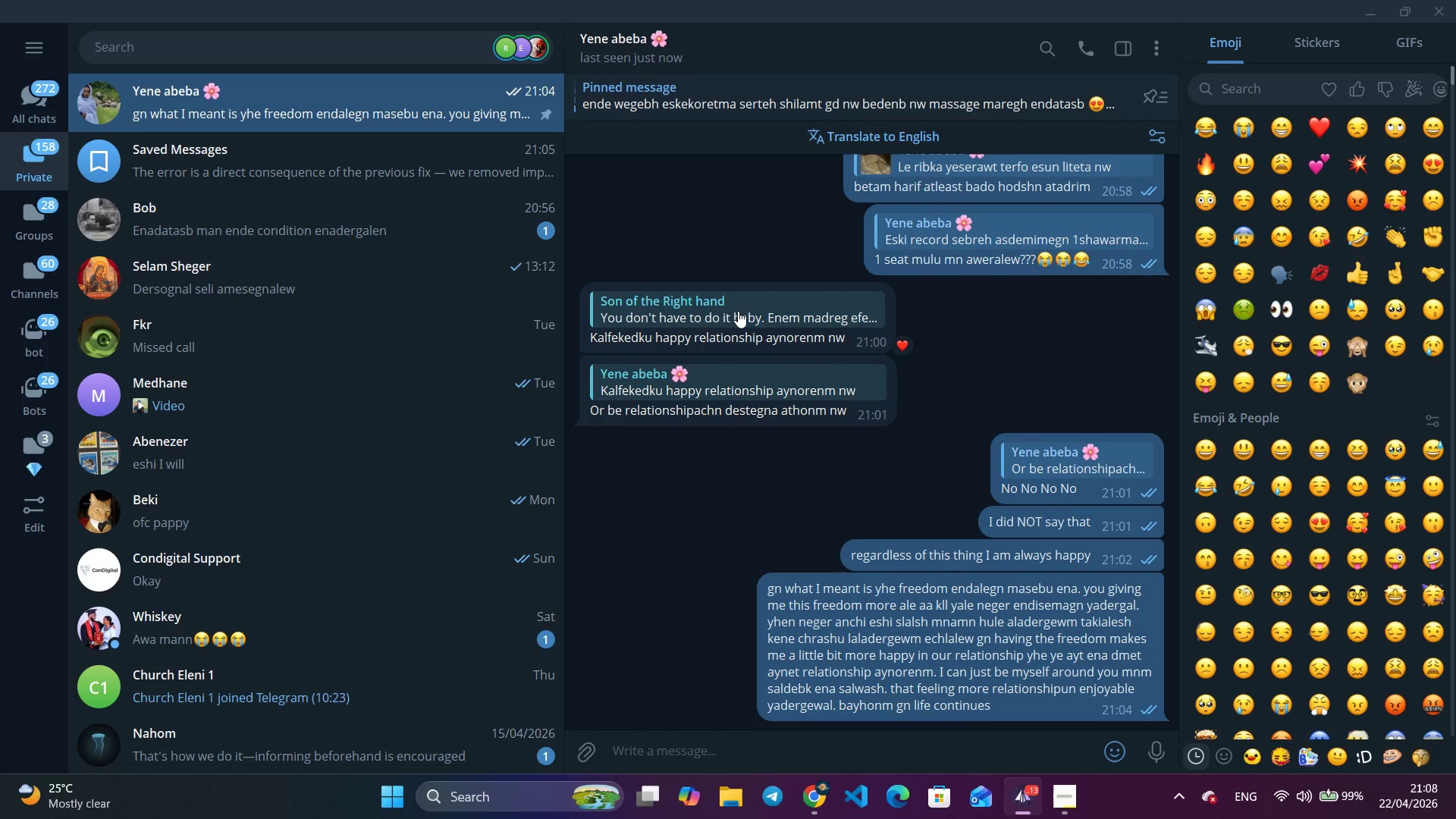 
wait(36.91)
 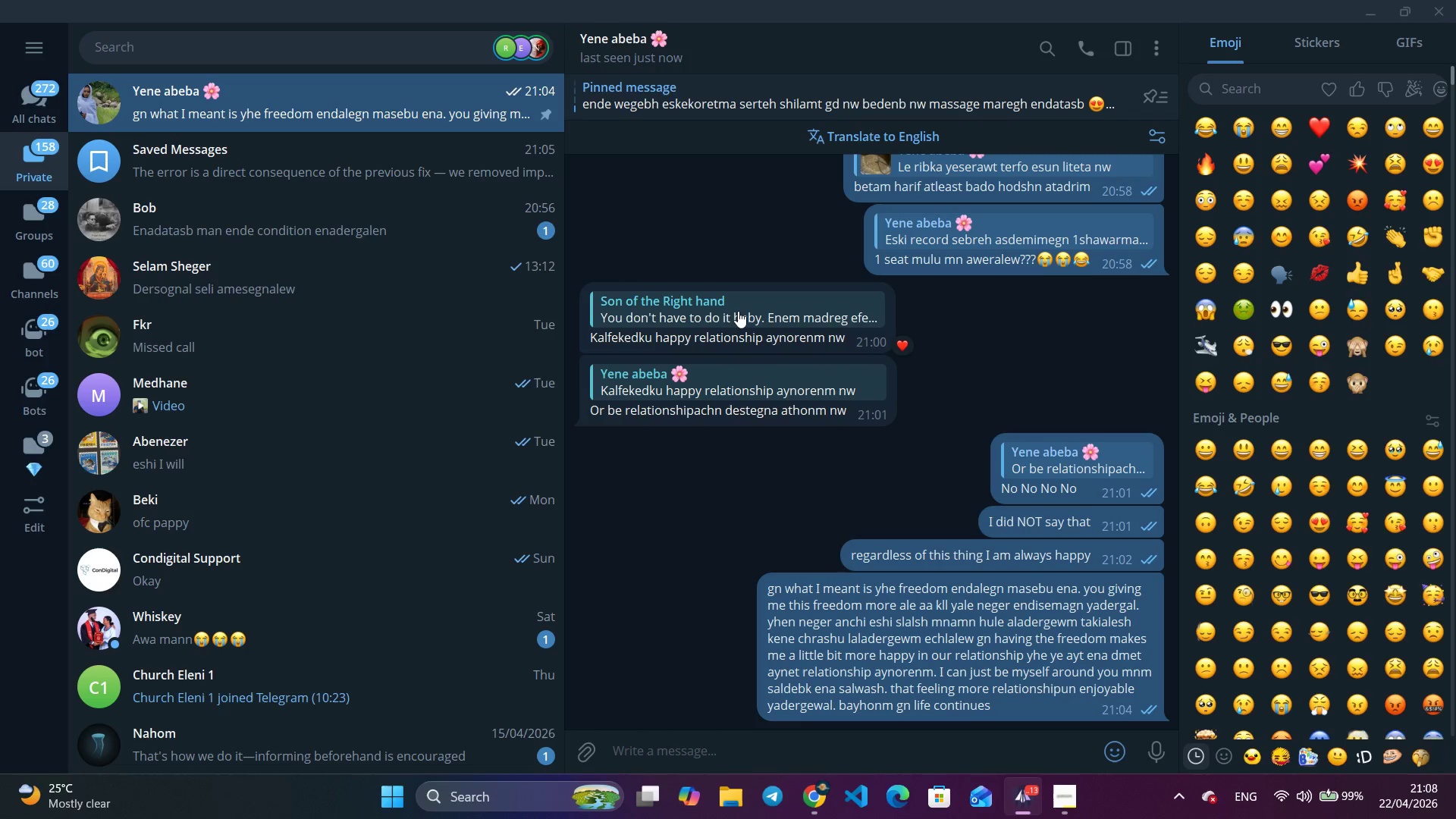 
type(endezi sl demo eshi ak)
key(Backspace)
key(Backspace)
type(kalalsh edebaek)
key(Backspace)
key(Backspace)
key(Backspace)
type(ekalew mnamn malet aydelem/)
key(Backspace)
type(. don't take it differently eshi)
 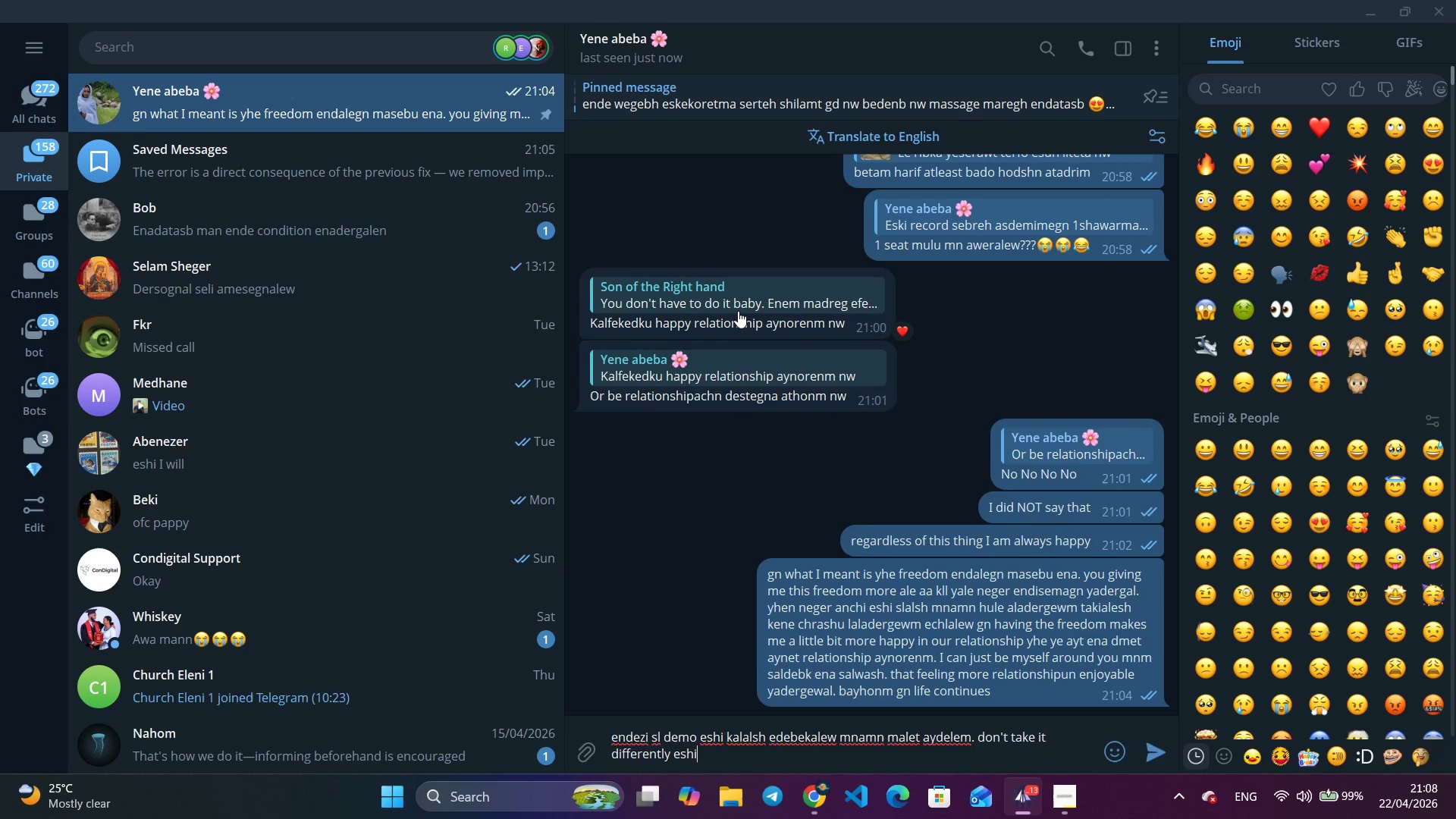 
key(Enter)
 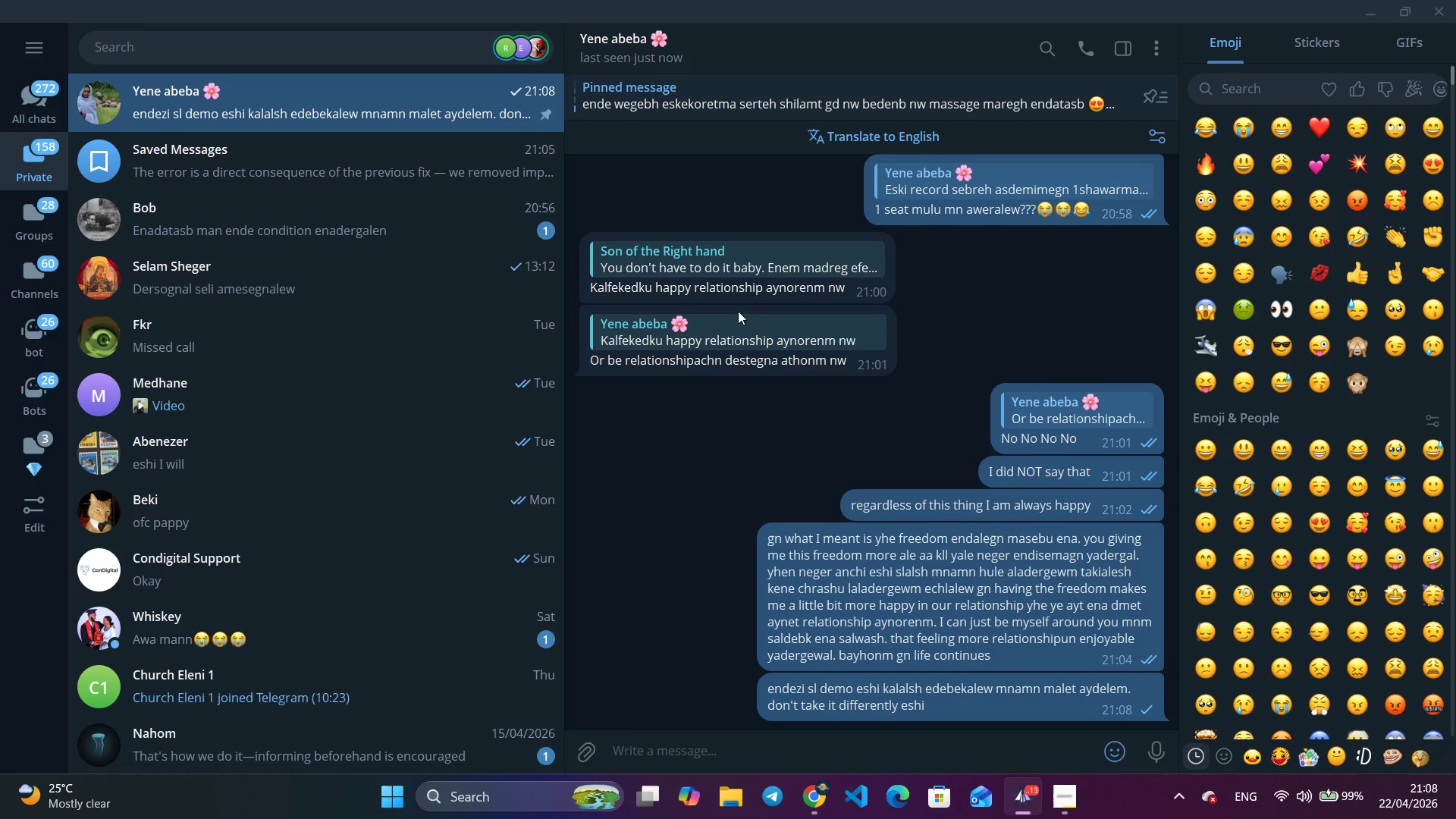 
wait(8.7)
 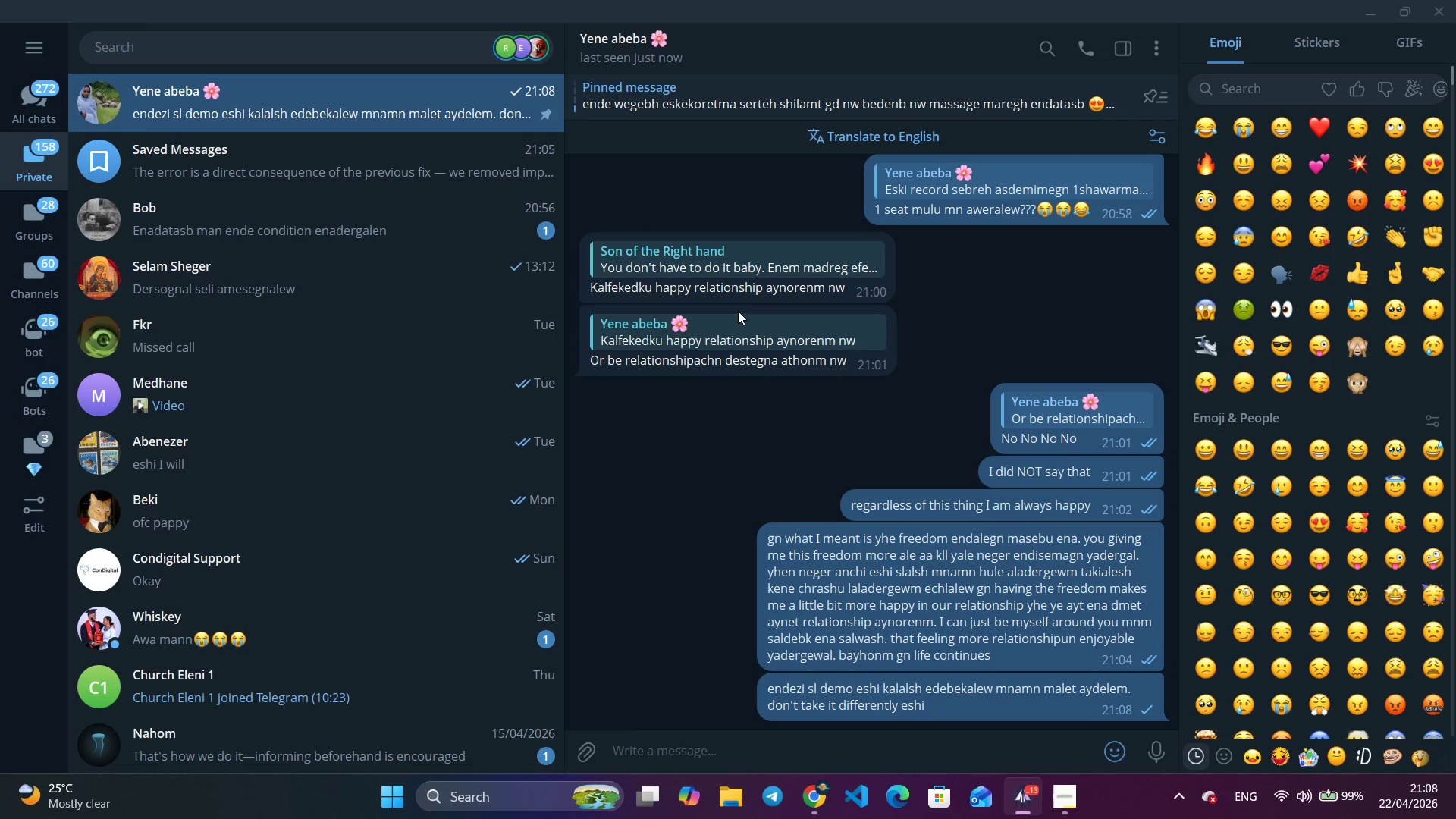 
left_click([1362, 8])
 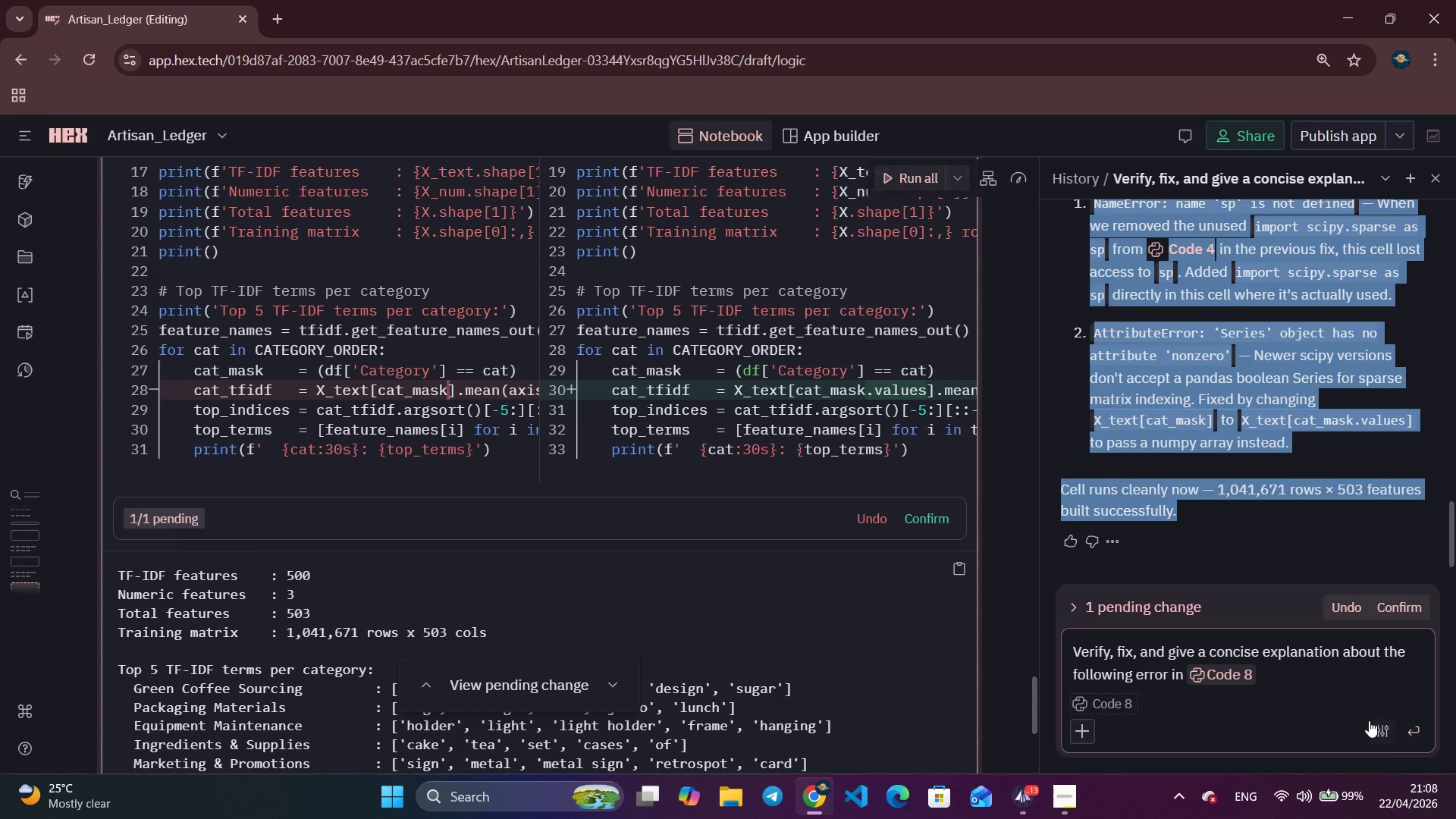 
left_click([1393, 610])
 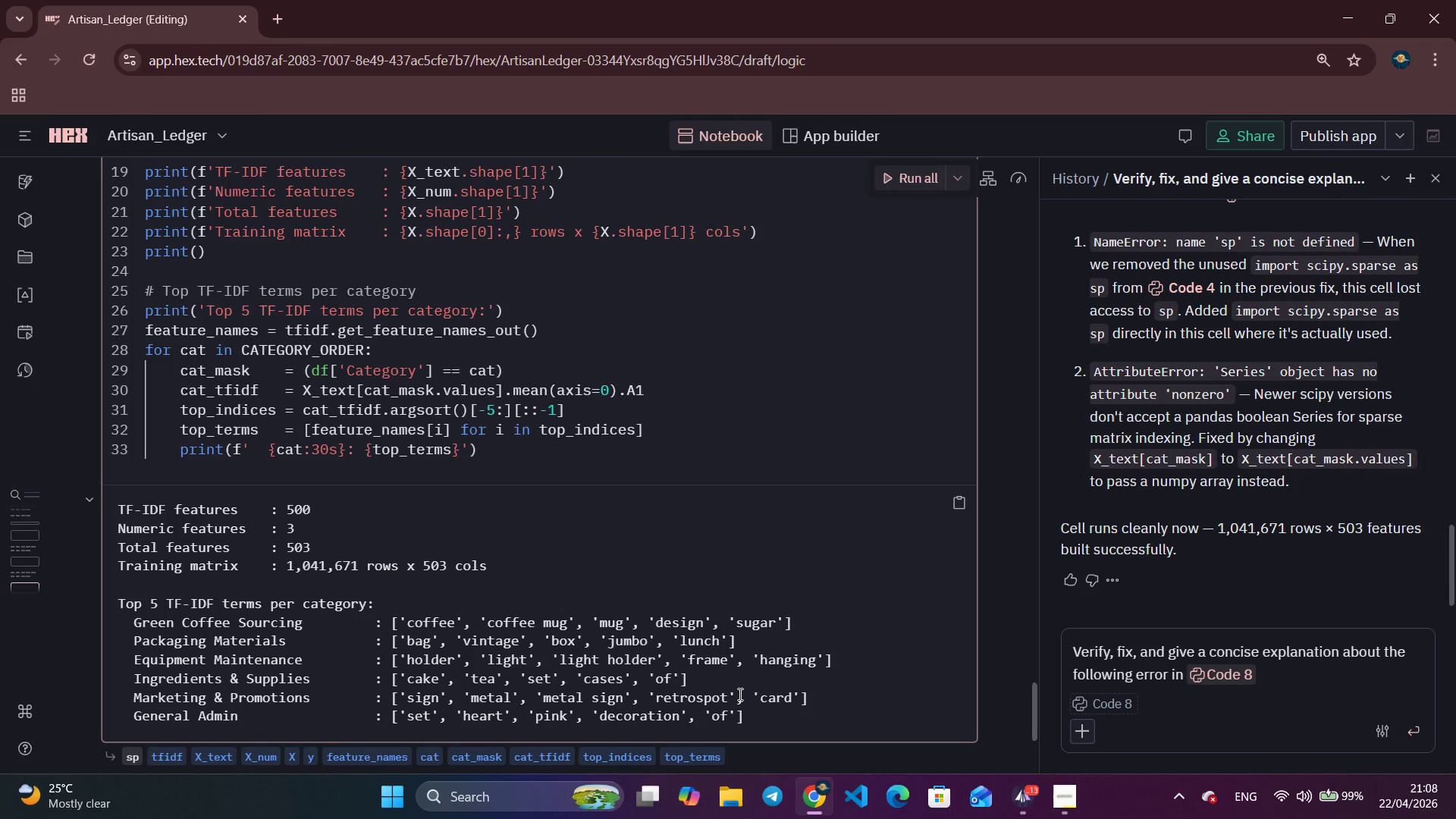 
wait(7.53)
 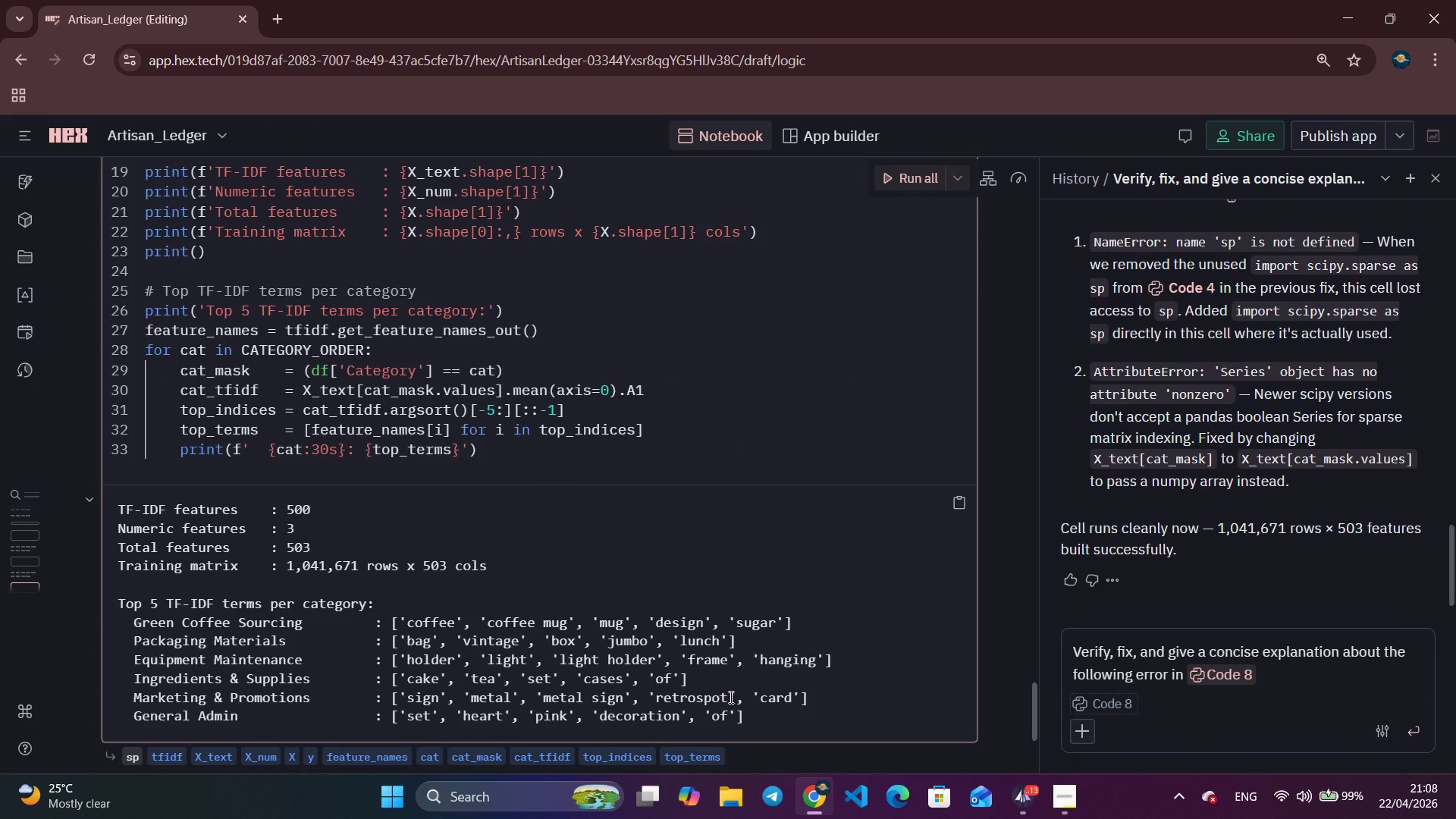 
scroll: coordinate [579, 606], scroll_direction: up, amount: 14.0
 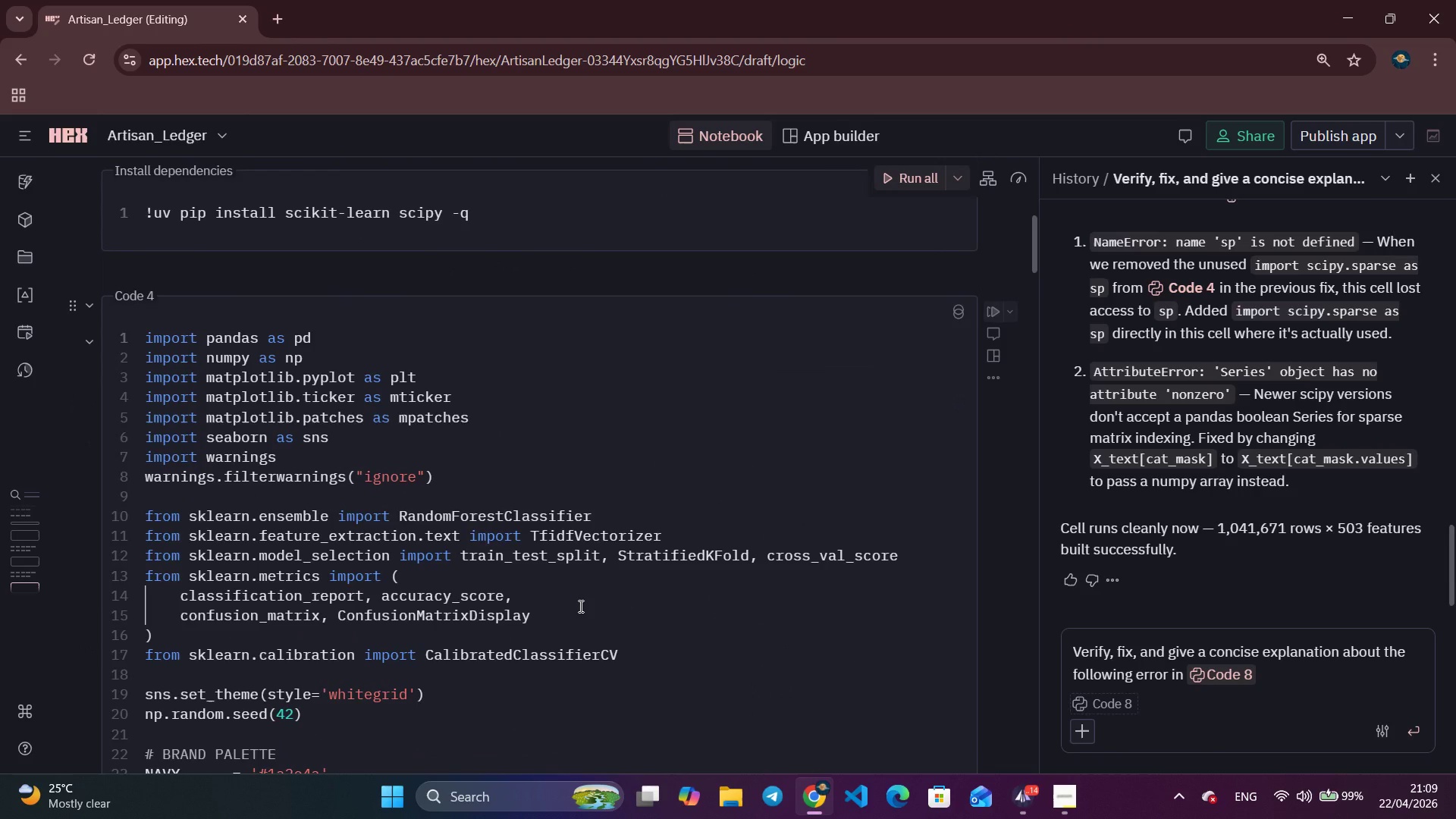 
scroll: coordinate [579, 606], scroll_direction: none, amount: 0.0
 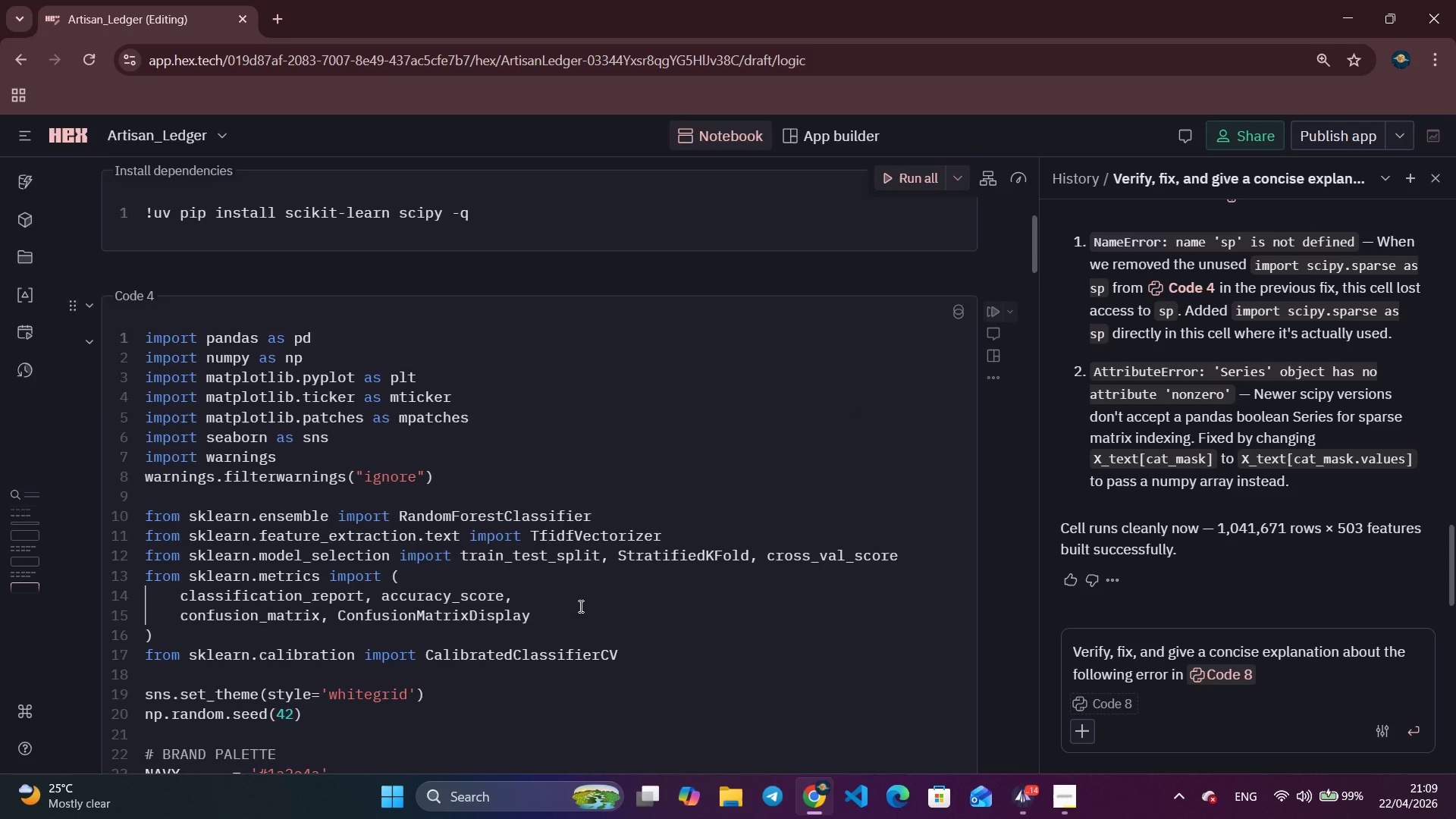 
scroll: coordinate [579, 606], scroll_direction: up, amount: 3.0
 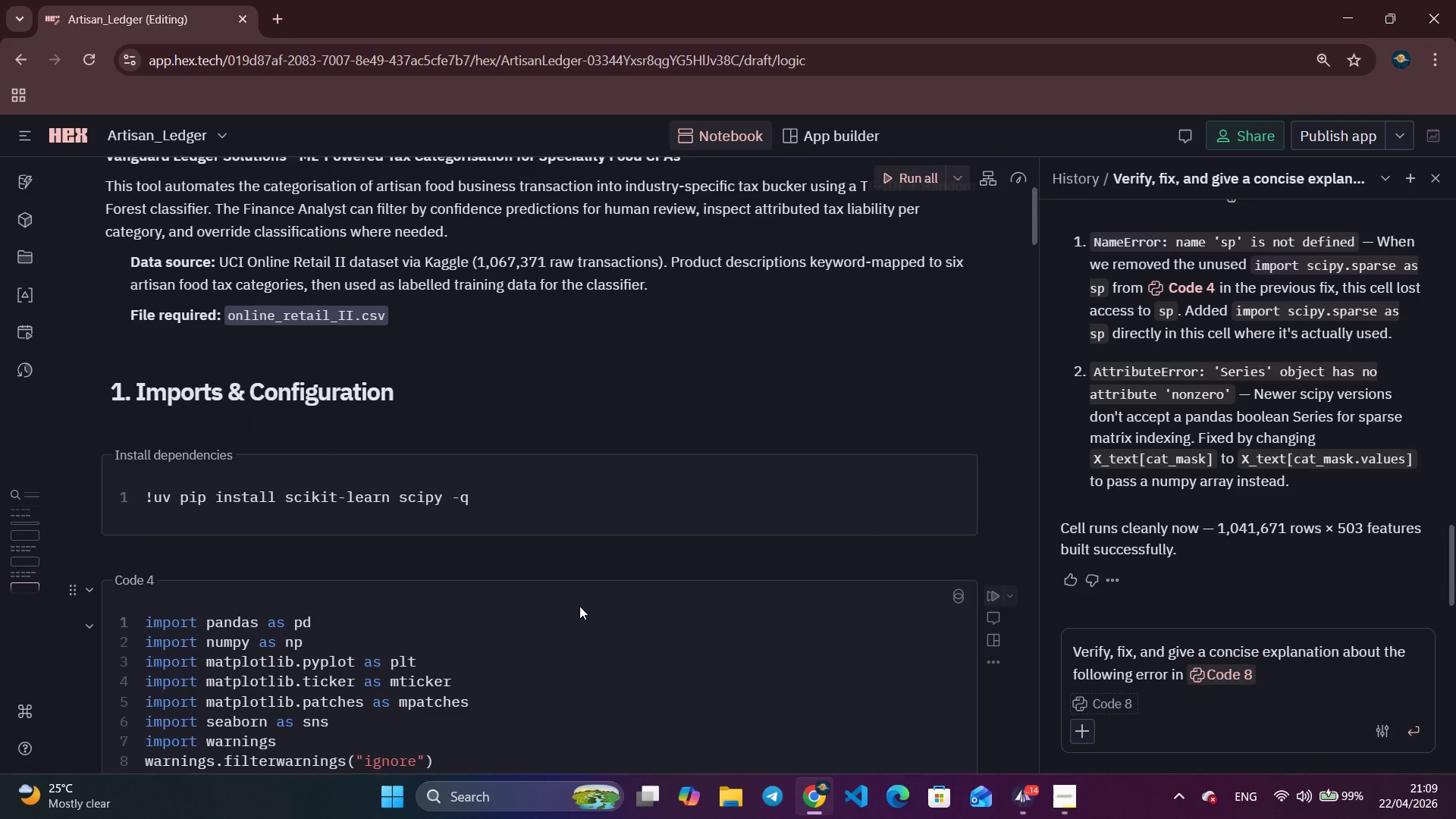 
scroll: coordinate [579, 606], scroll_direction: down, amount: 30.0
 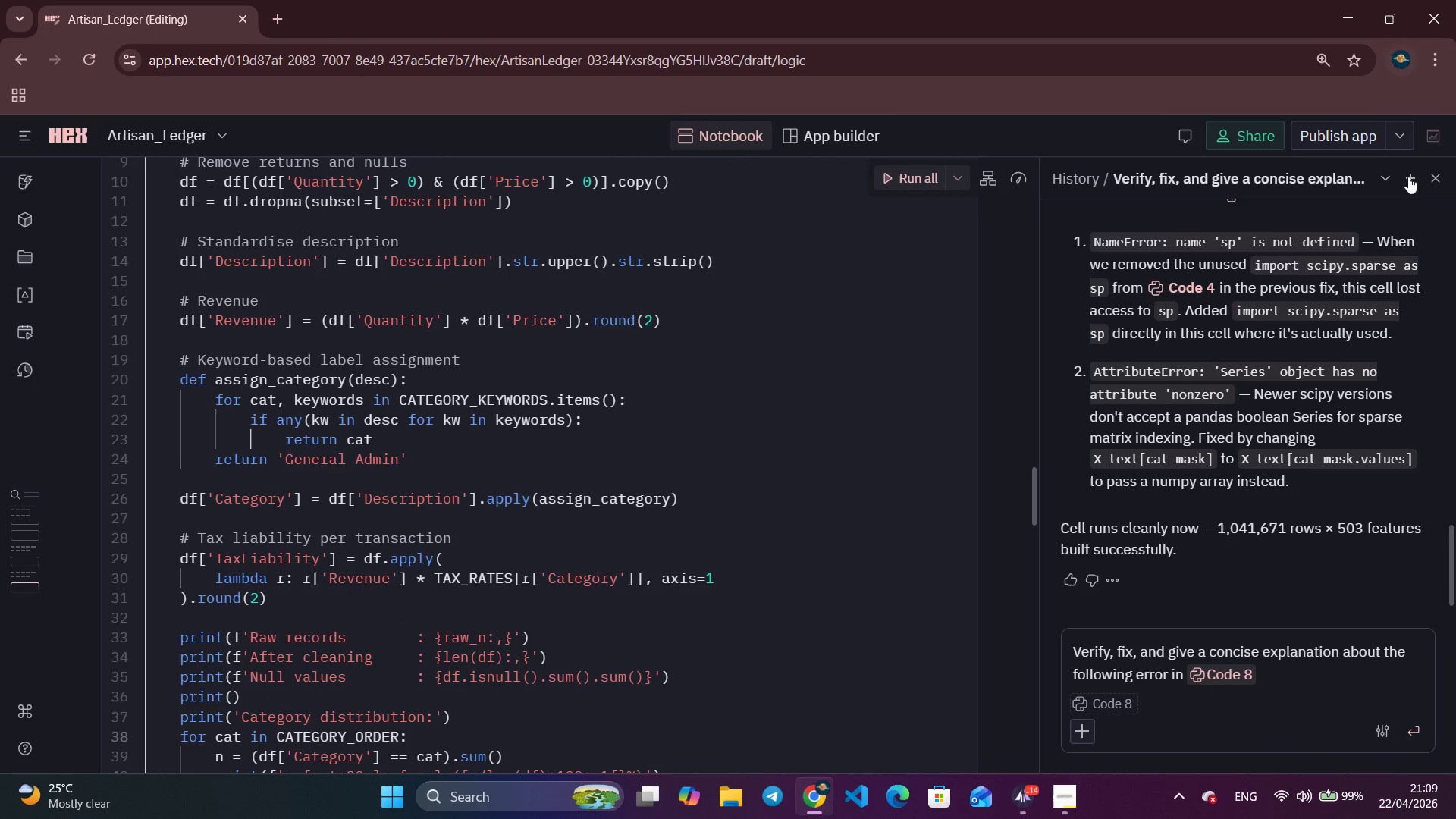 
left_click([1434, 174])
 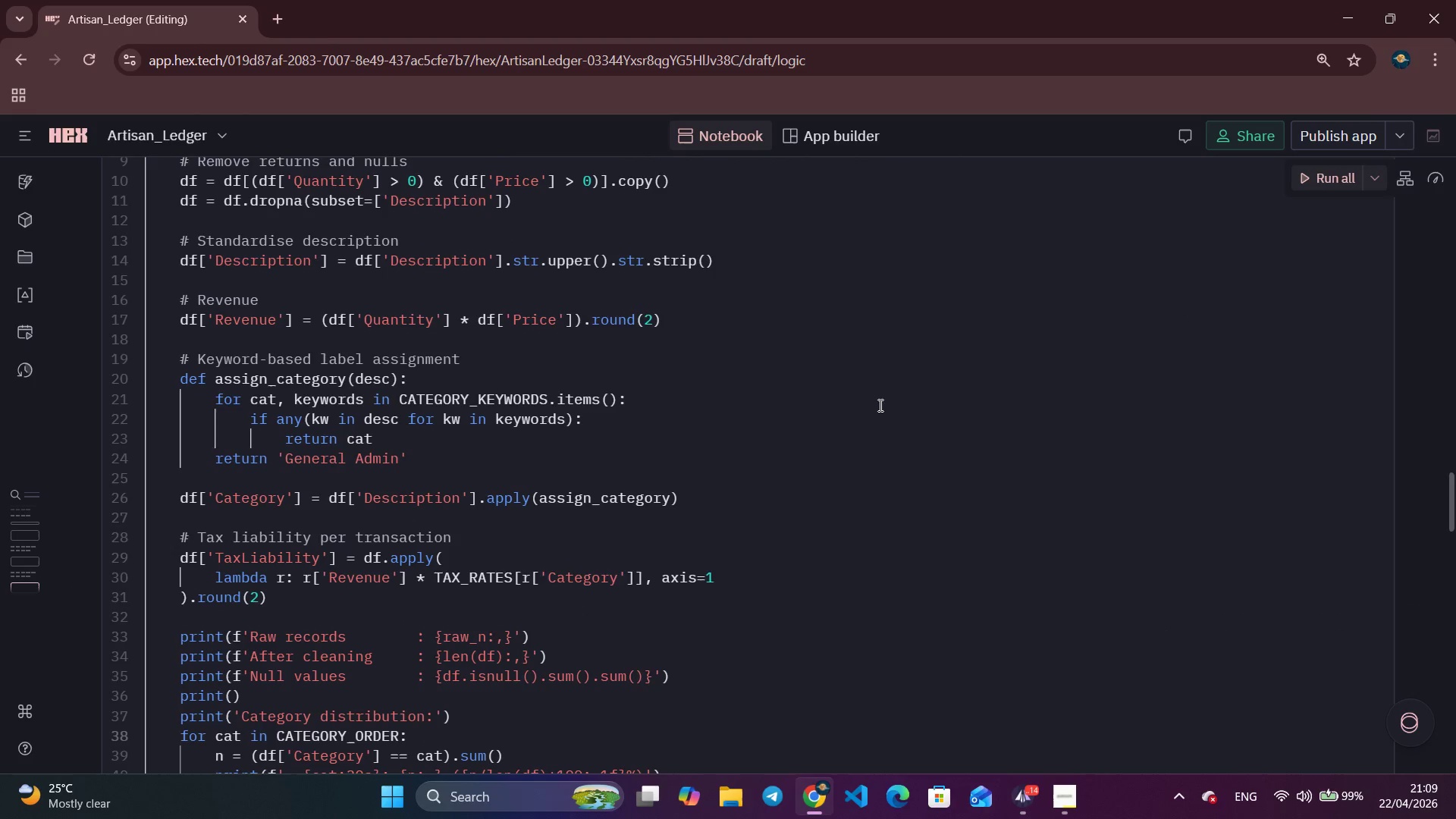 
scroll: coordinate [875, 431], scroll_direction: down, amount: 22.0
 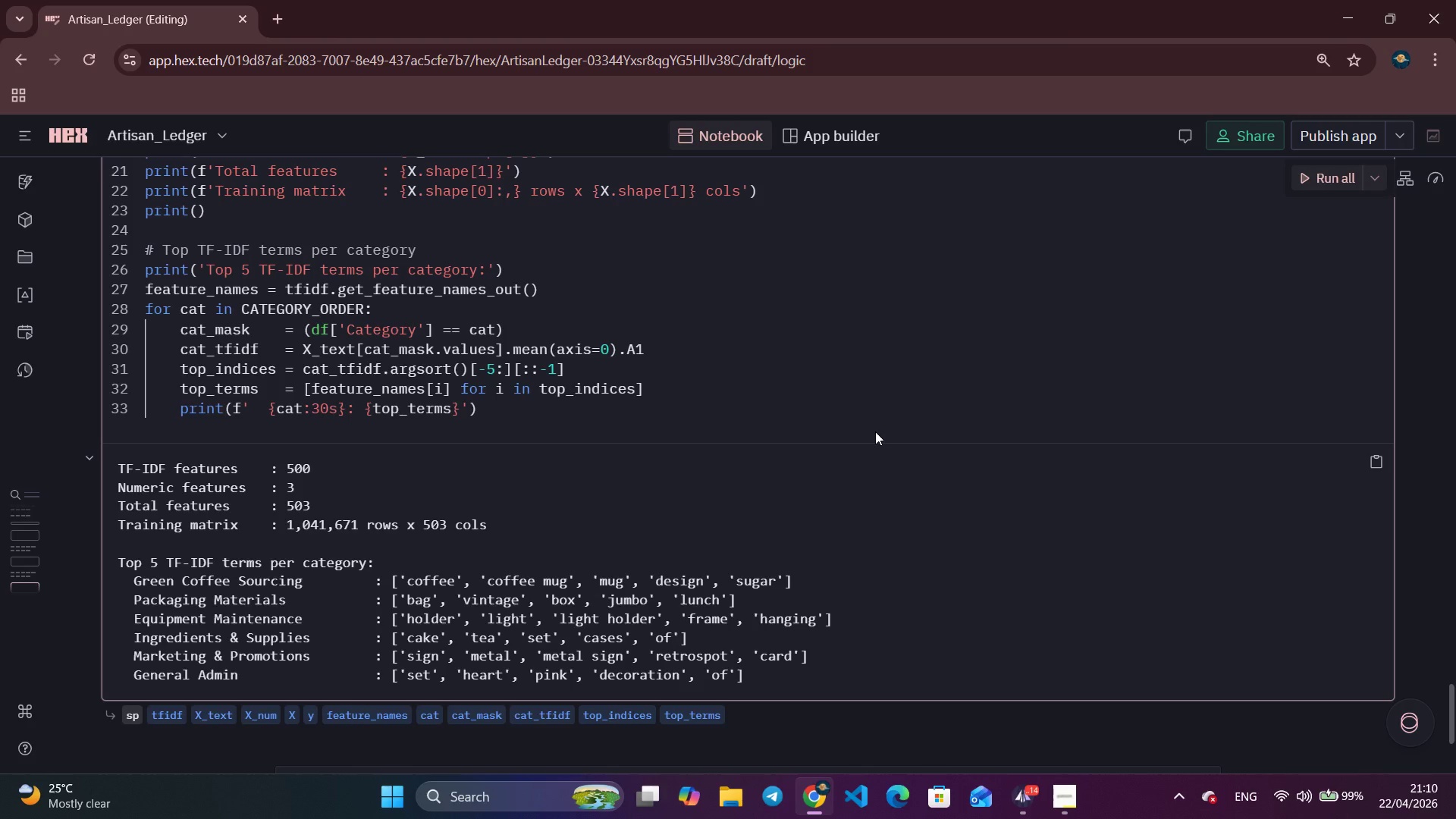 
wait(92.83)
 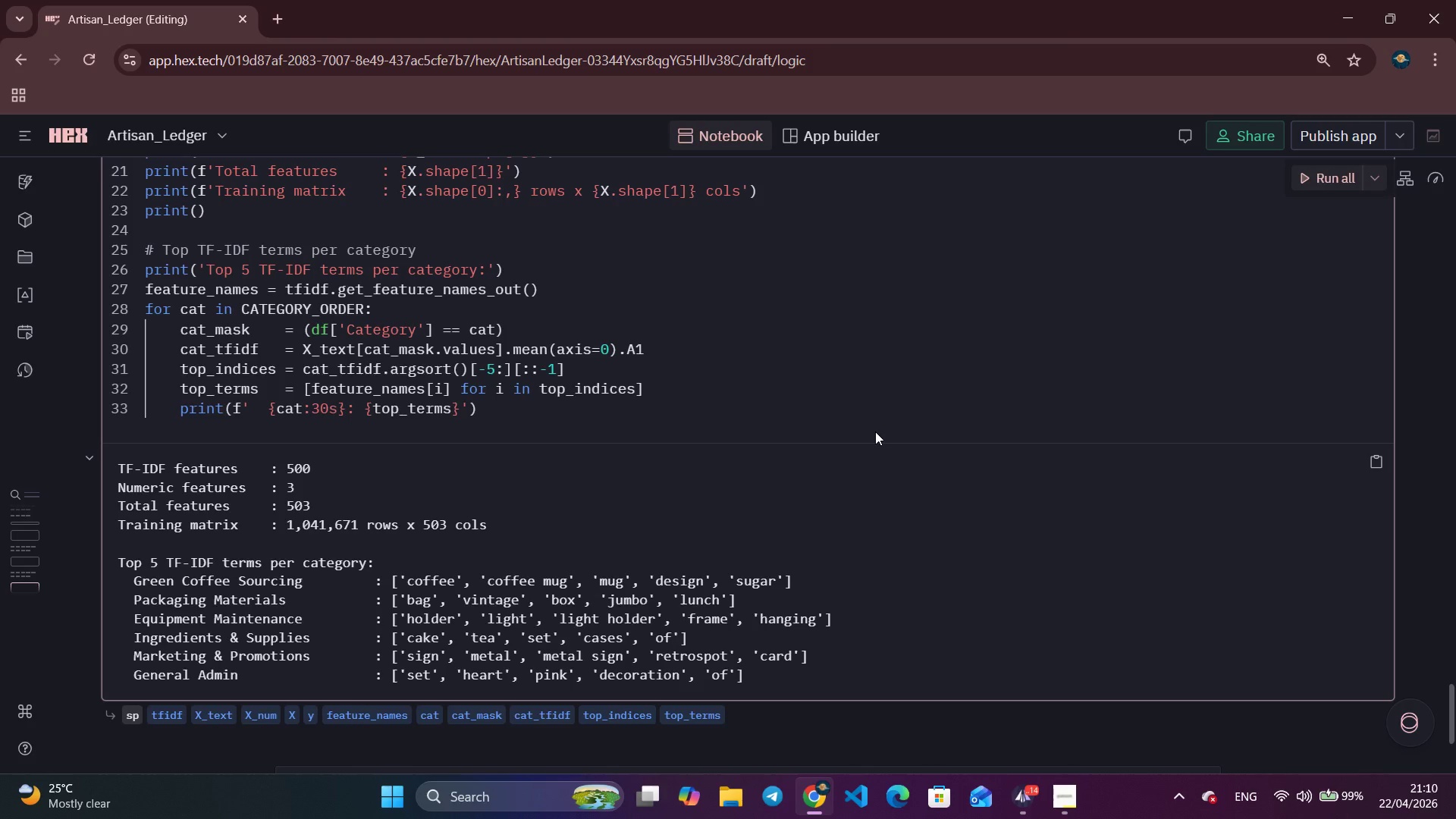 
scroll: coordinate [875, 431], scroll_direction: down, amount: 5.0
 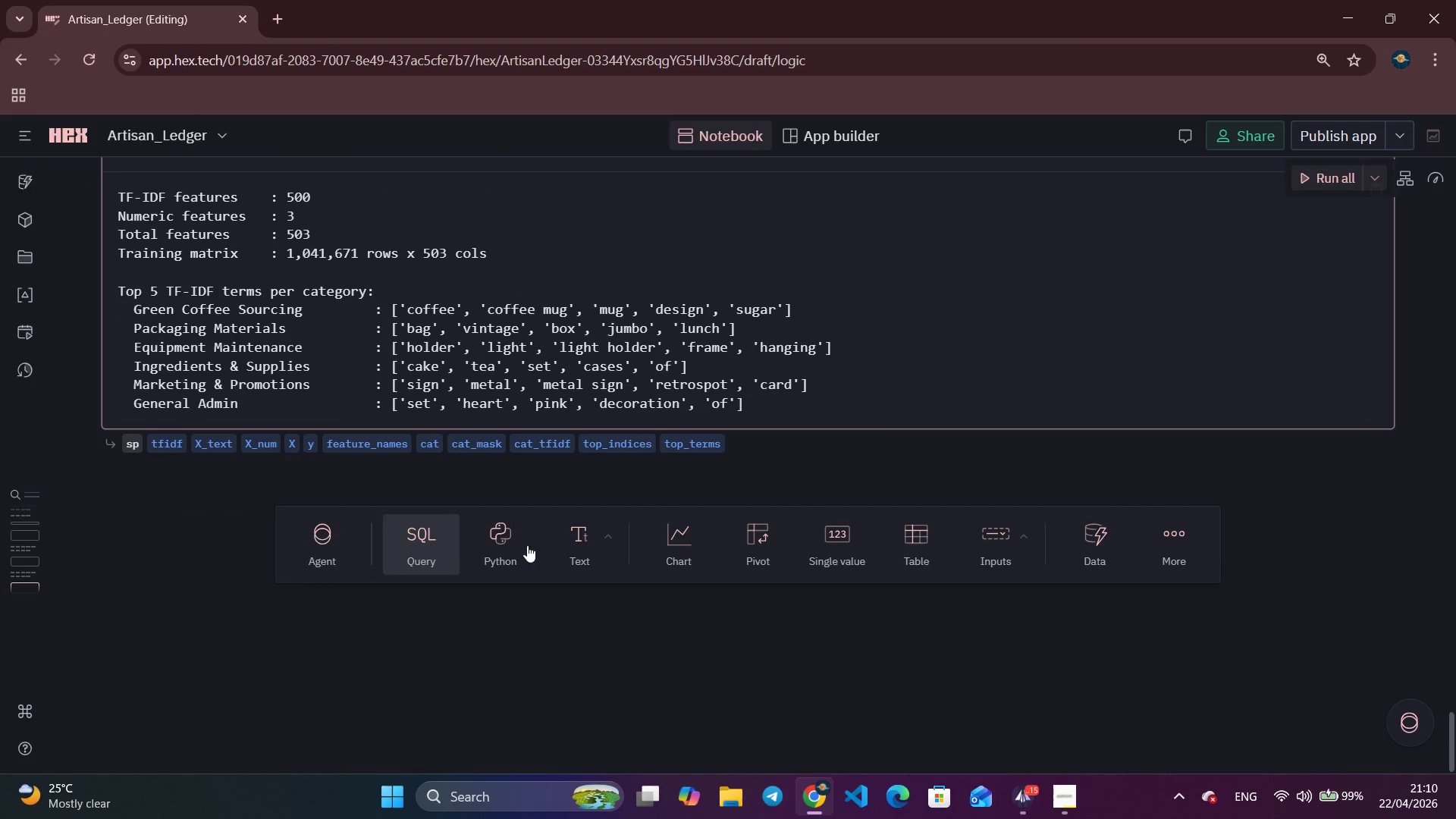 
left_click([505, 551])
 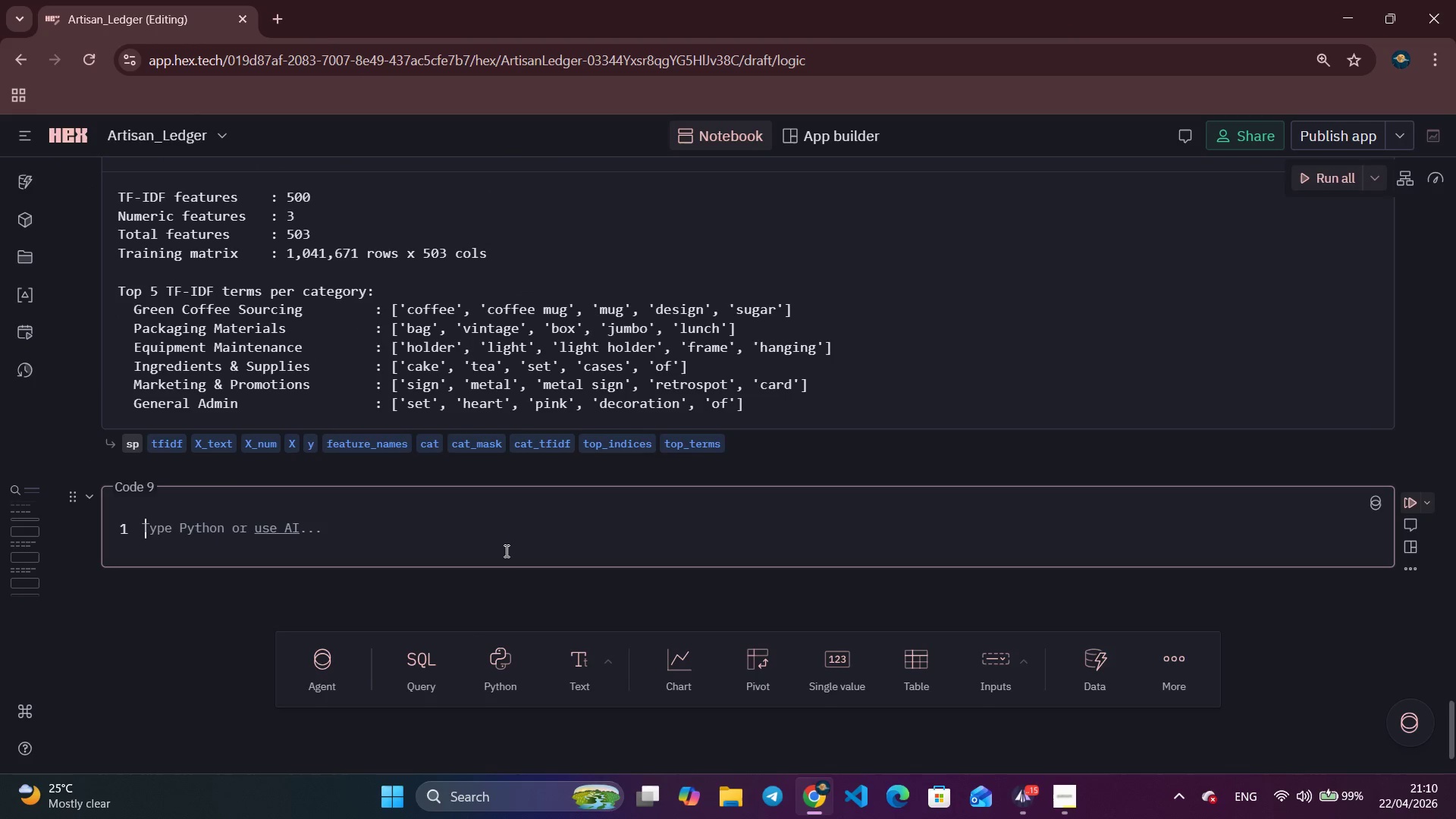 
wait(8.58)
 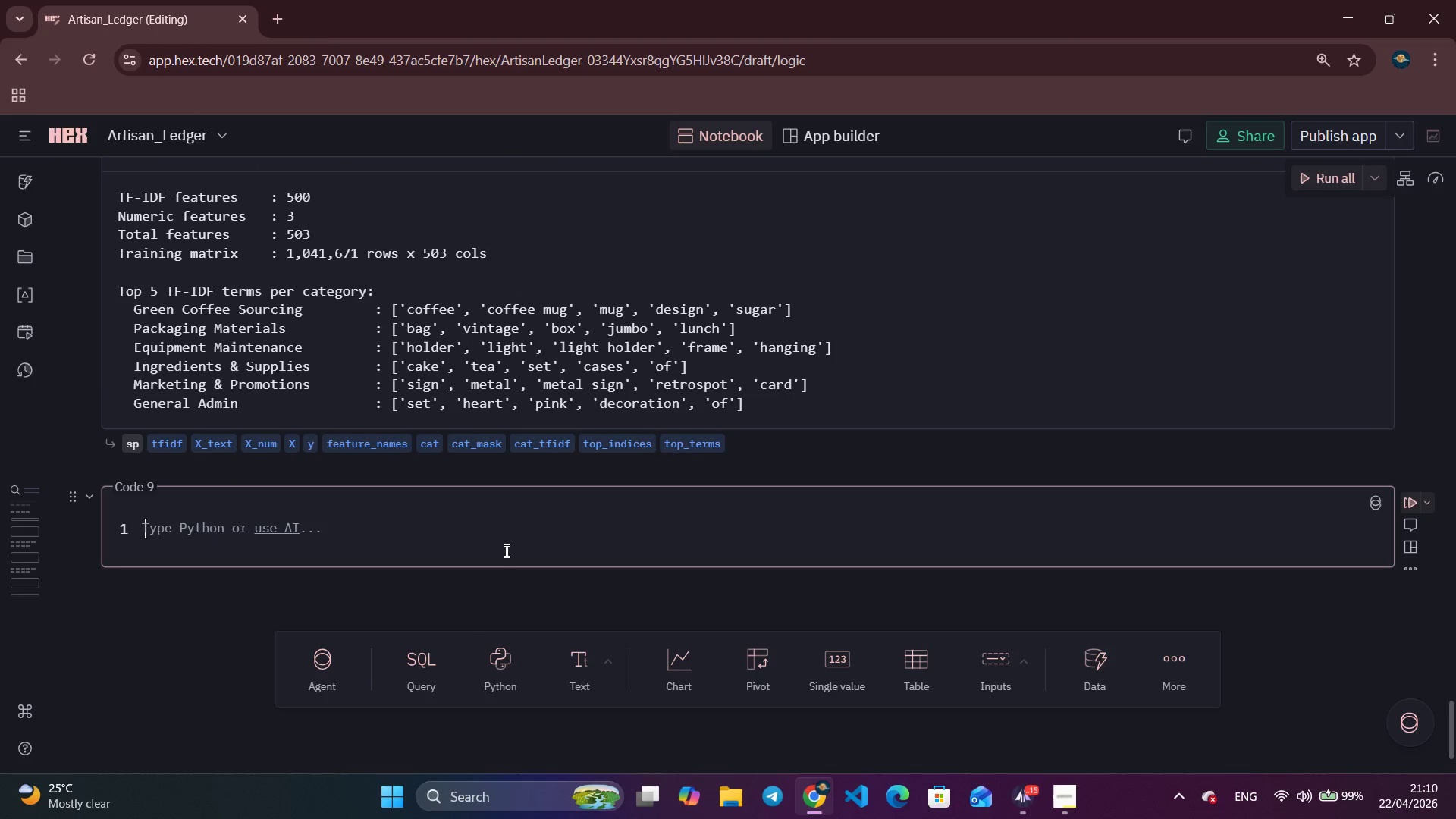 
scroll: coordinate [521, 538], scroll_direction: down, amount: 2.0
 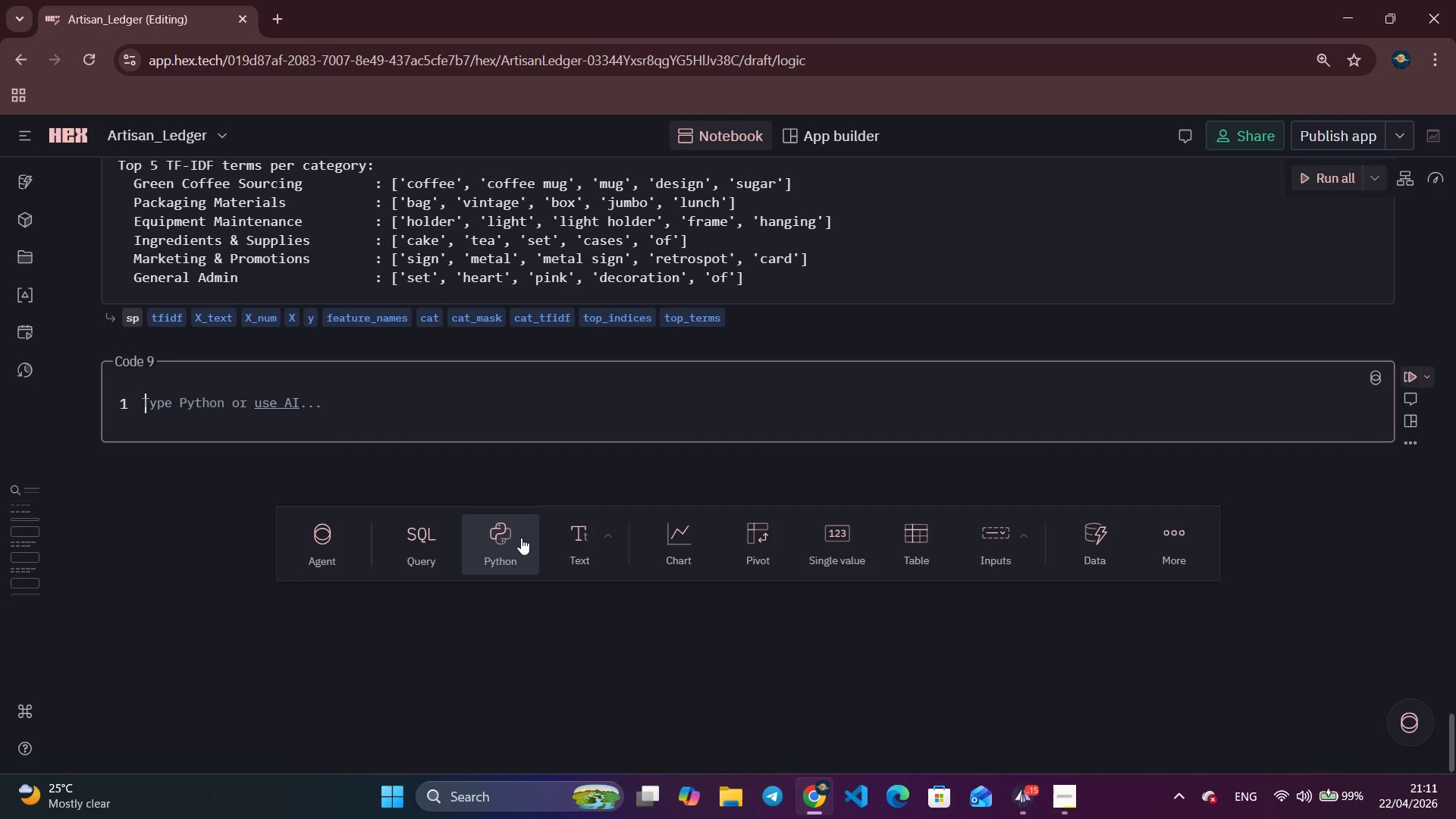 
wait(24.31)
 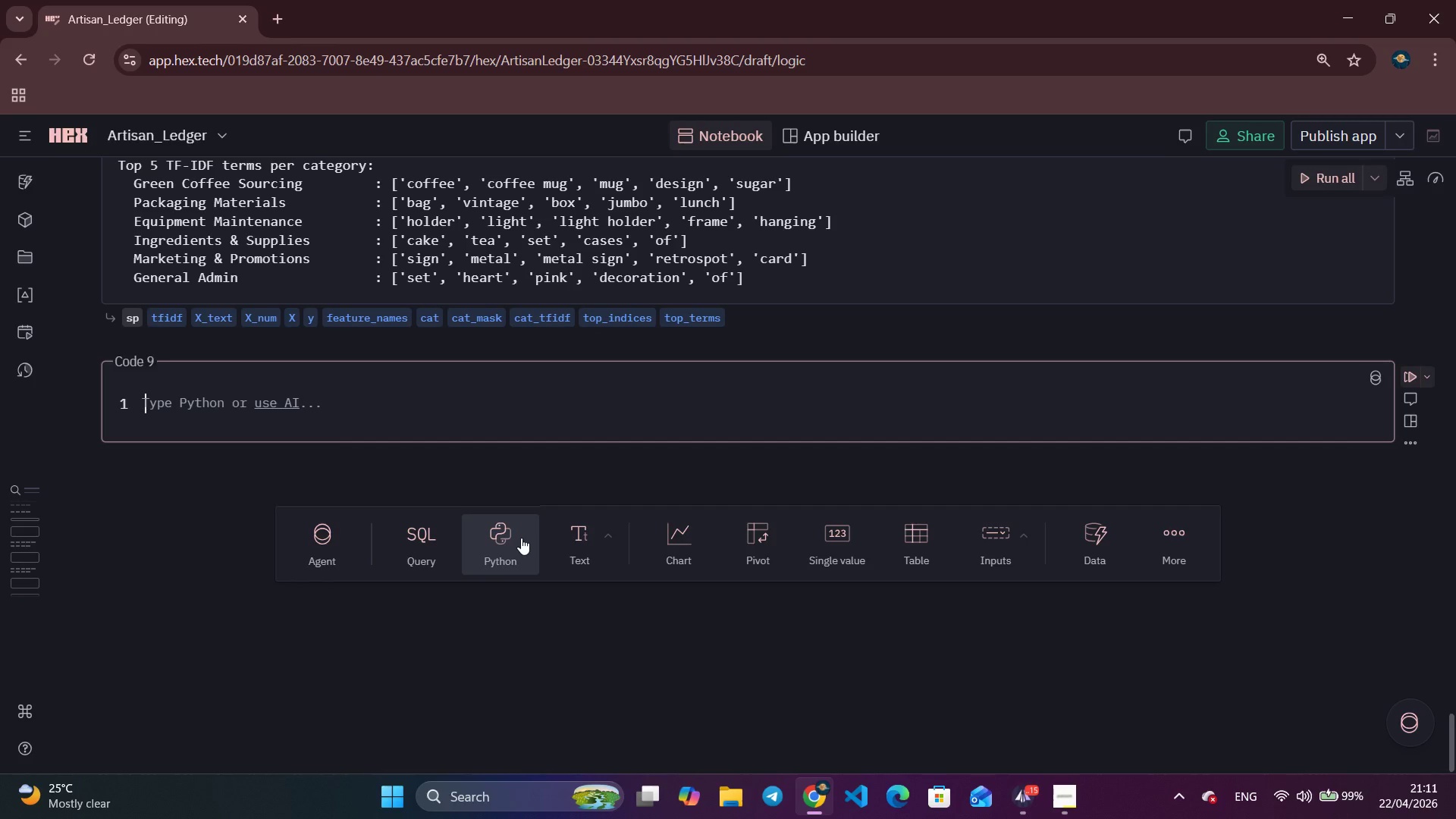 
left_click([1028, 788])
 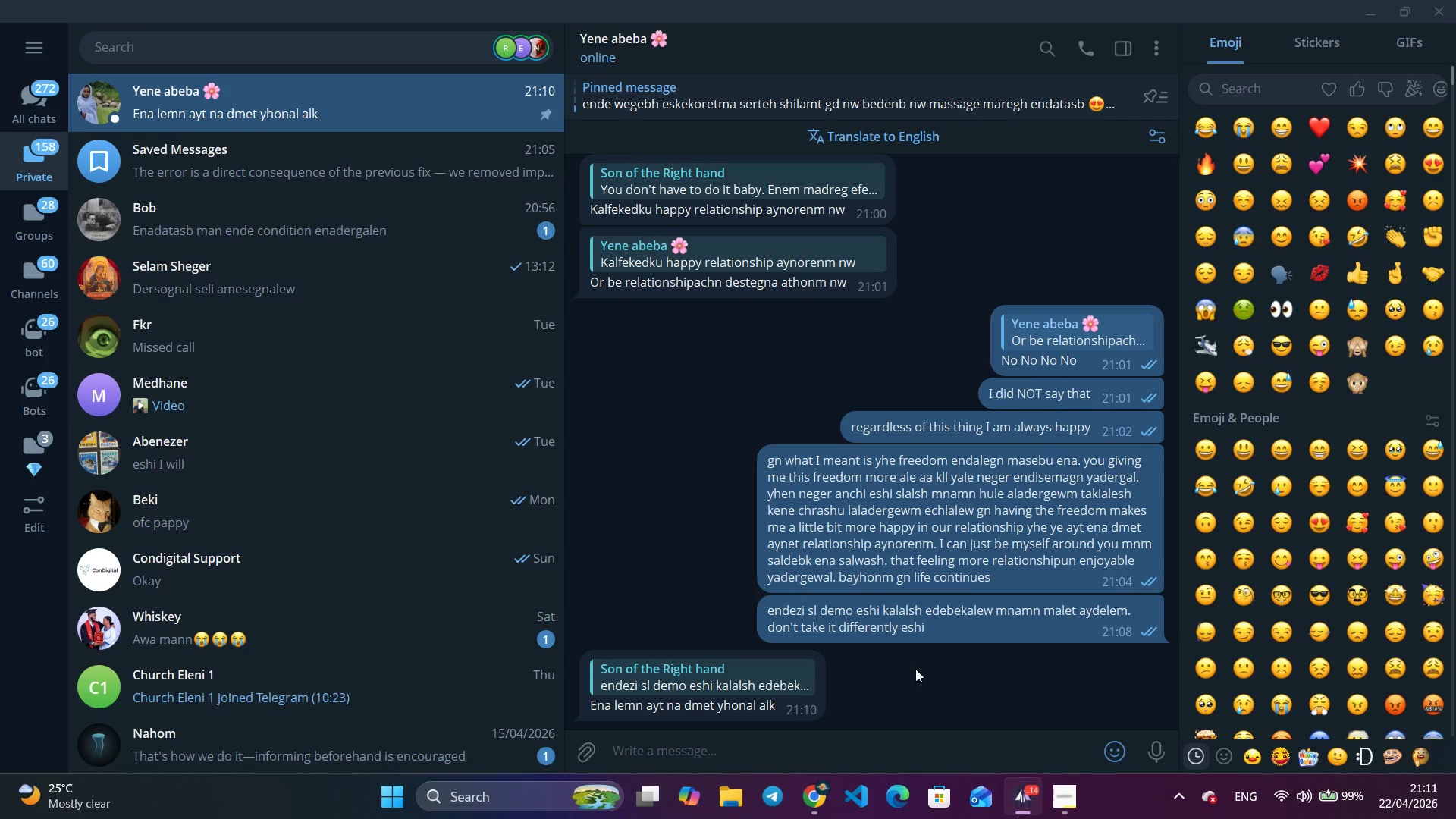 
wait(17.62)
 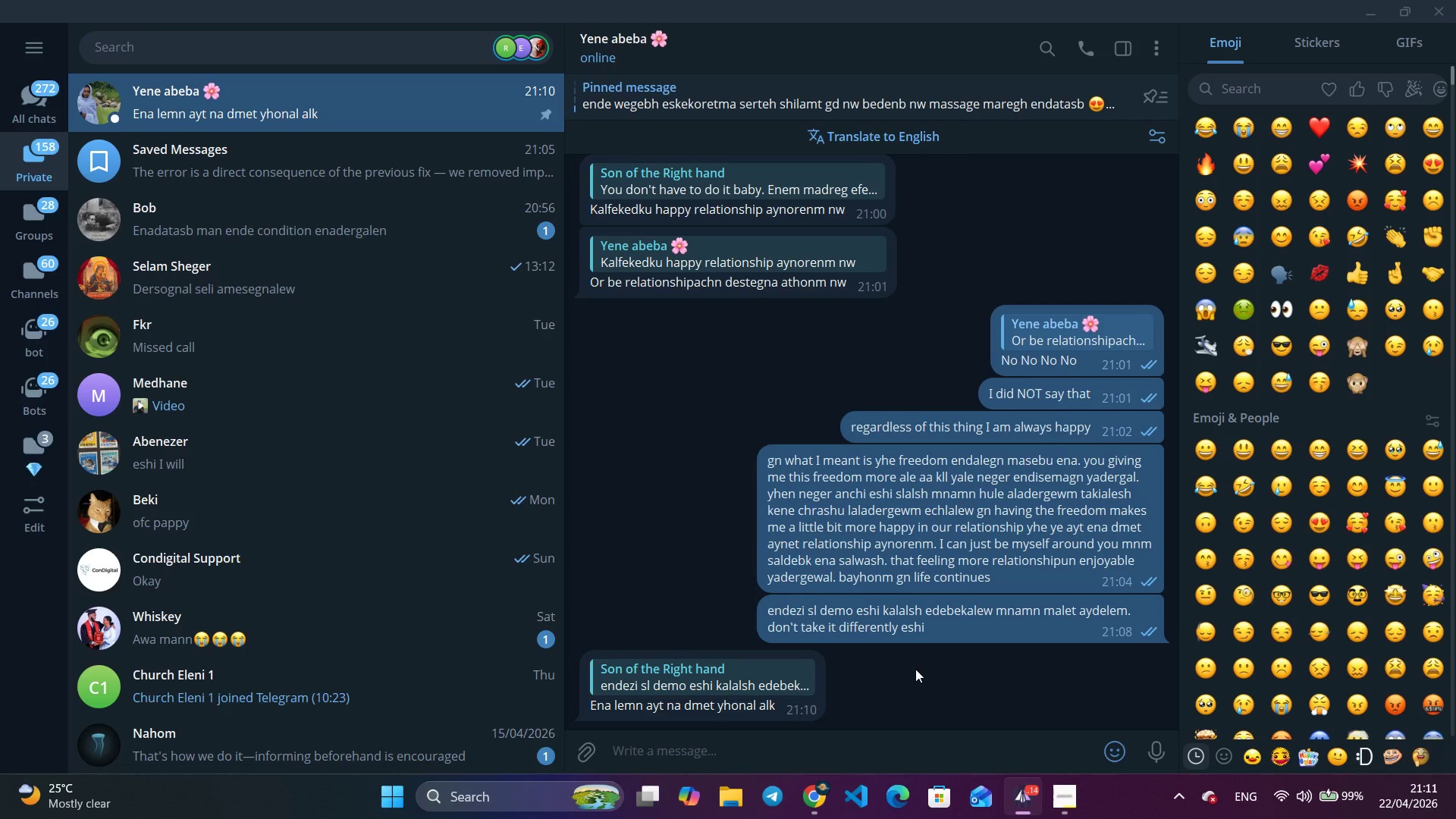 
right_click([755, 689])
 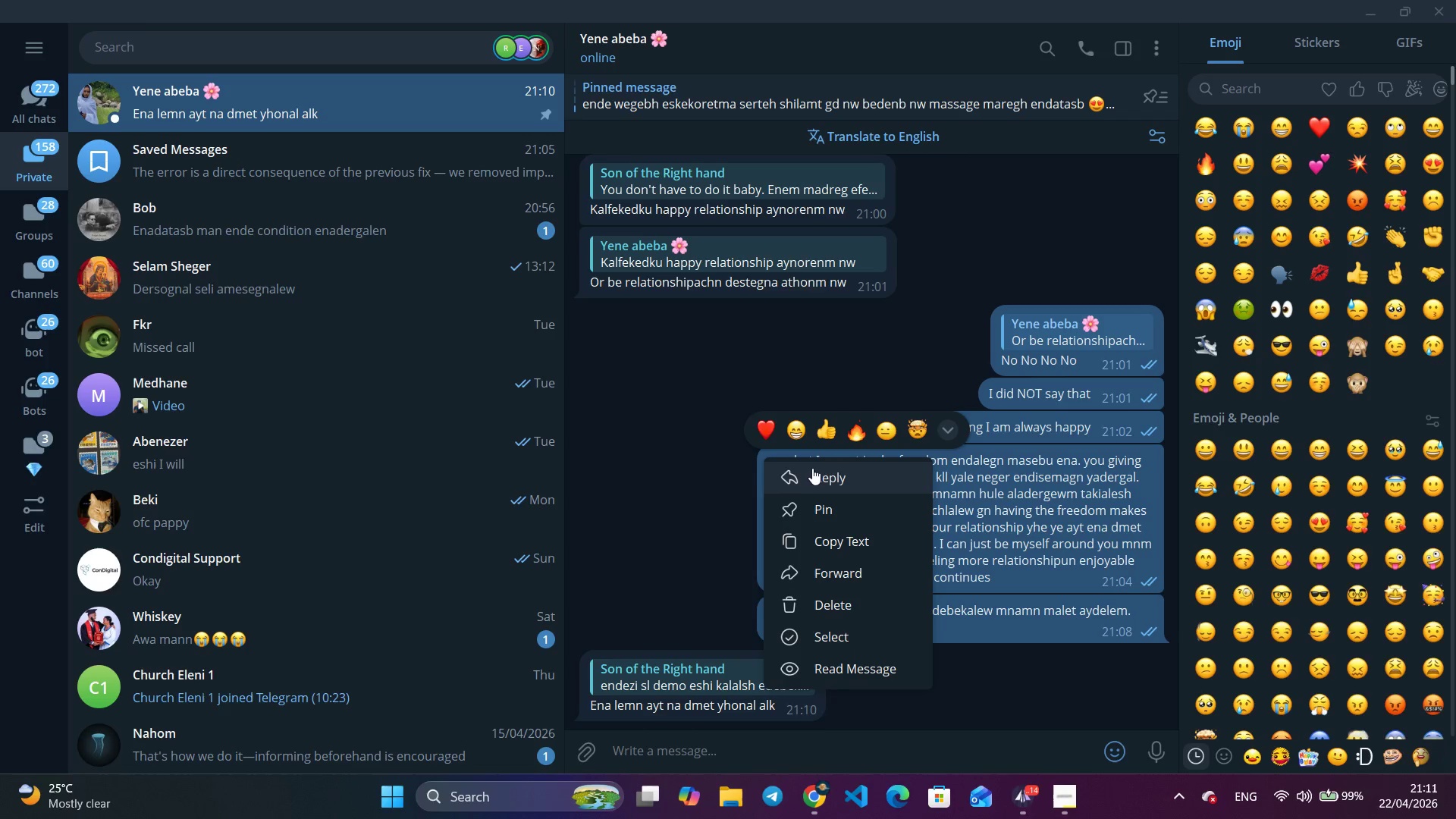 
left_click([812, 467])
 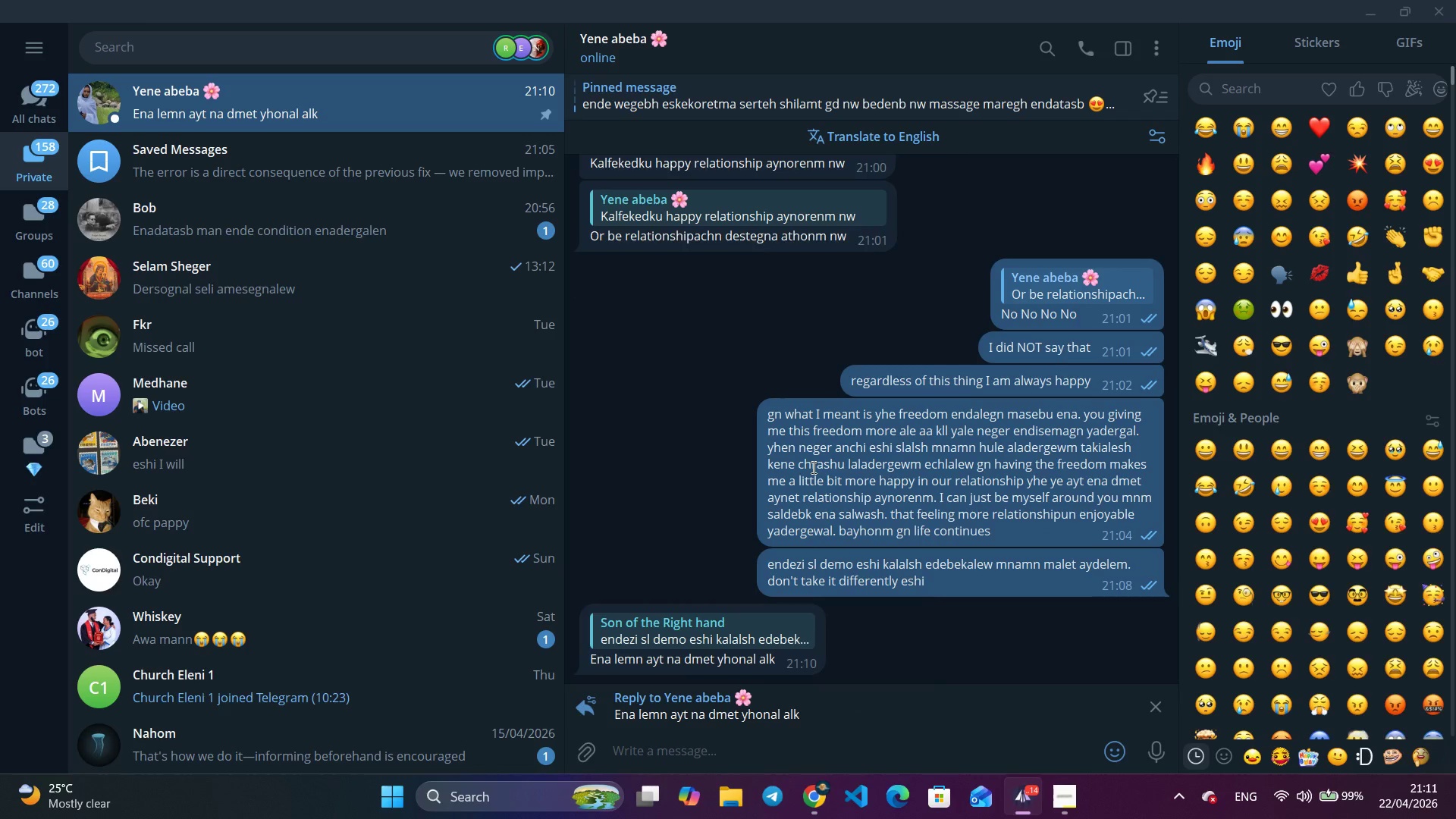 
wait(5.83)
 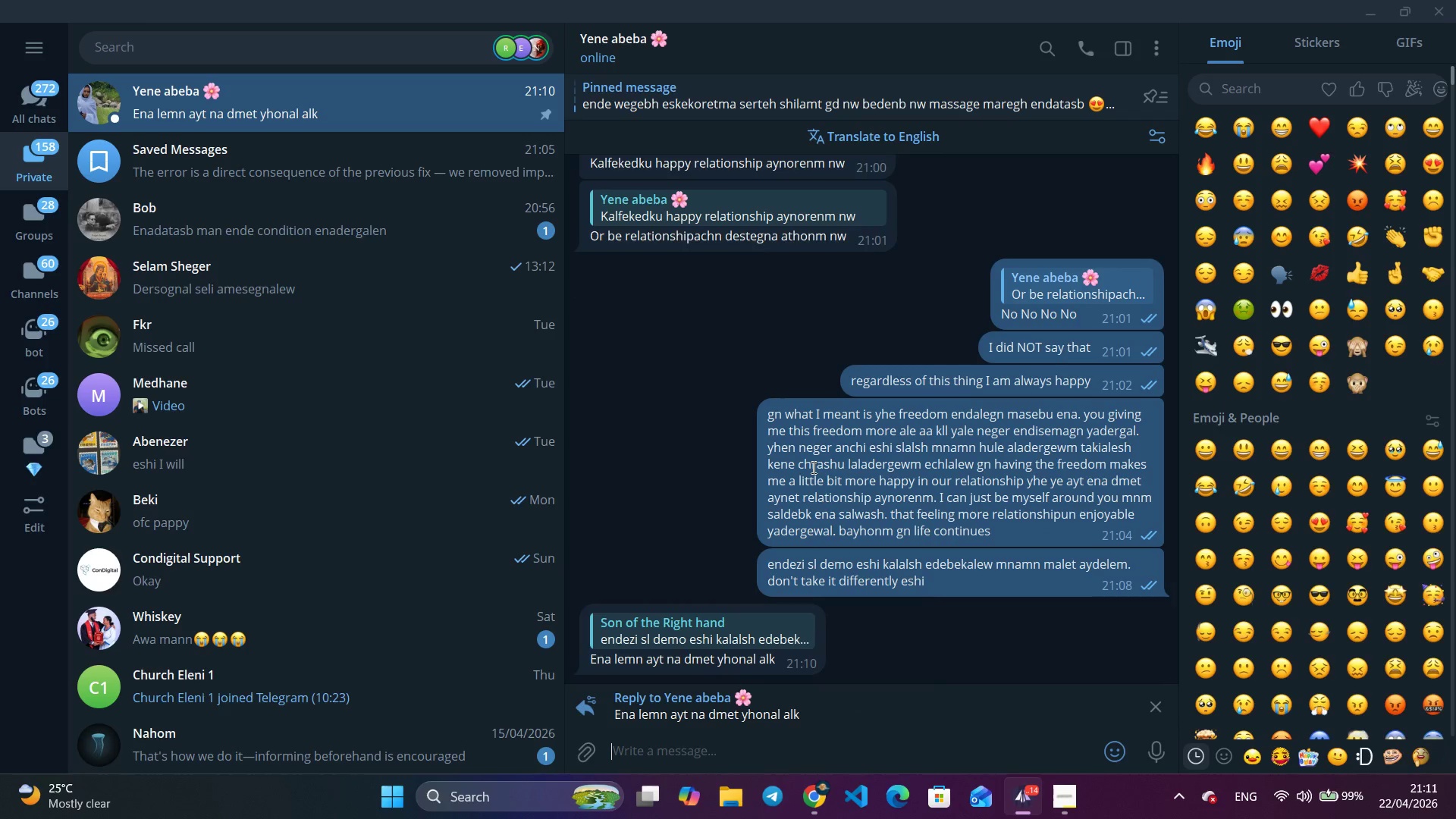 
type(feelingun explain lemadreg yetetekemkubet sentence new rell)
key(Backspace)
key(Backspace)
type(ally ayt enadmet)
key(Backspace)
key(Backspace)
key(Backspace)
key(Backspace)
type( dmet enhonalen aydelem. )
 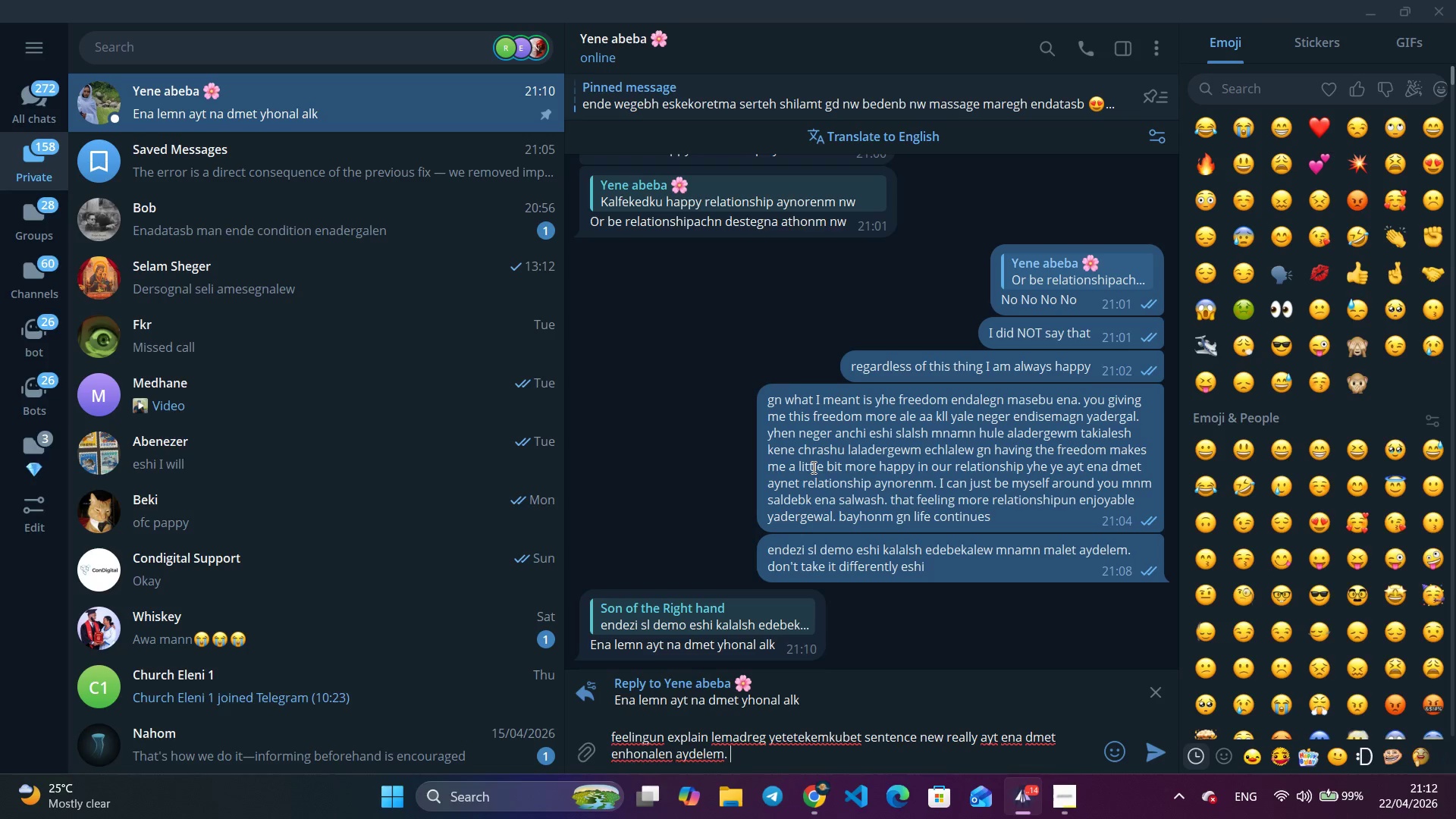 
type(yhe )
key(Backspace)
key(Backspace)
key(Backspace)
 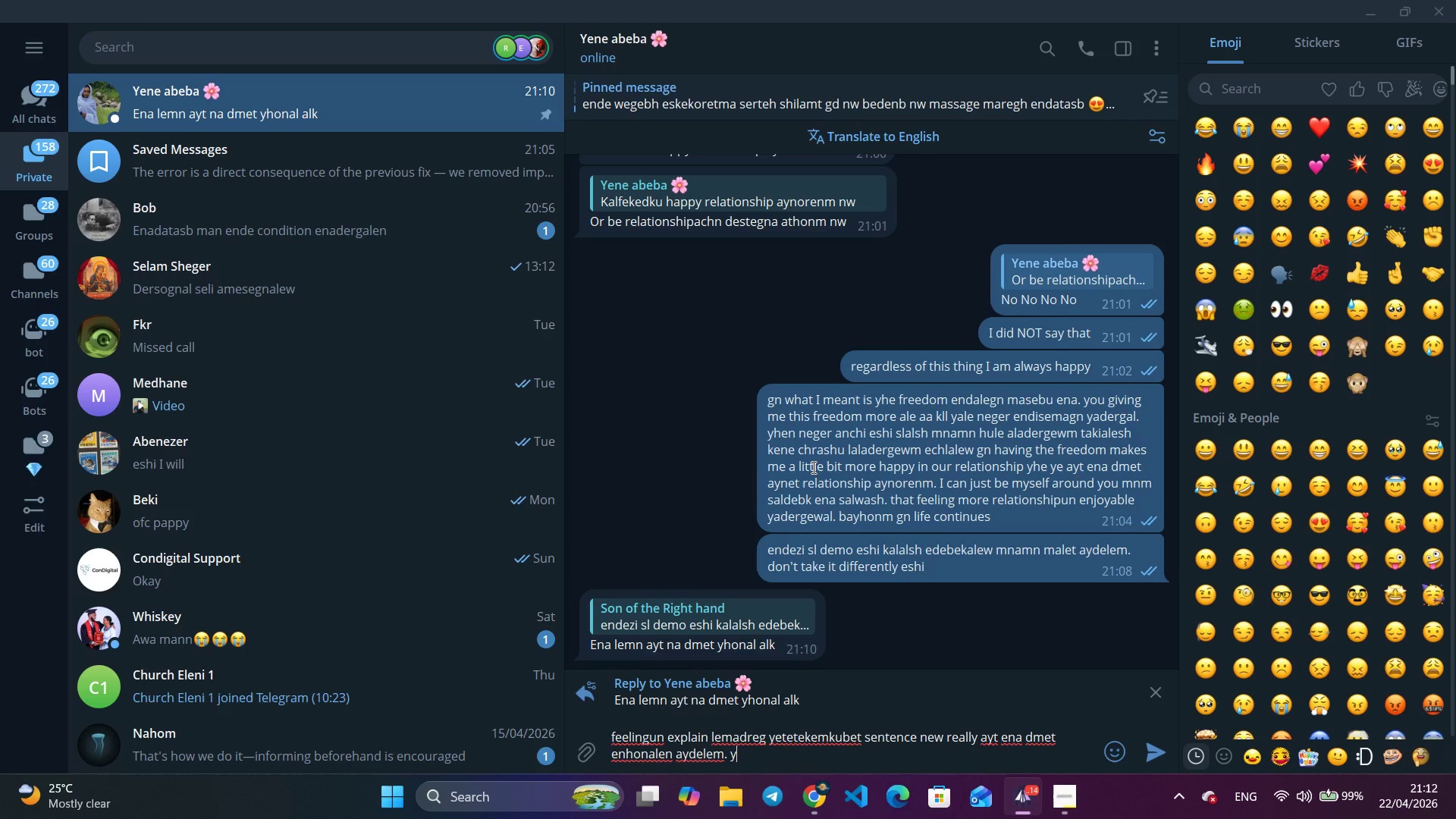 
wait(8.16)
 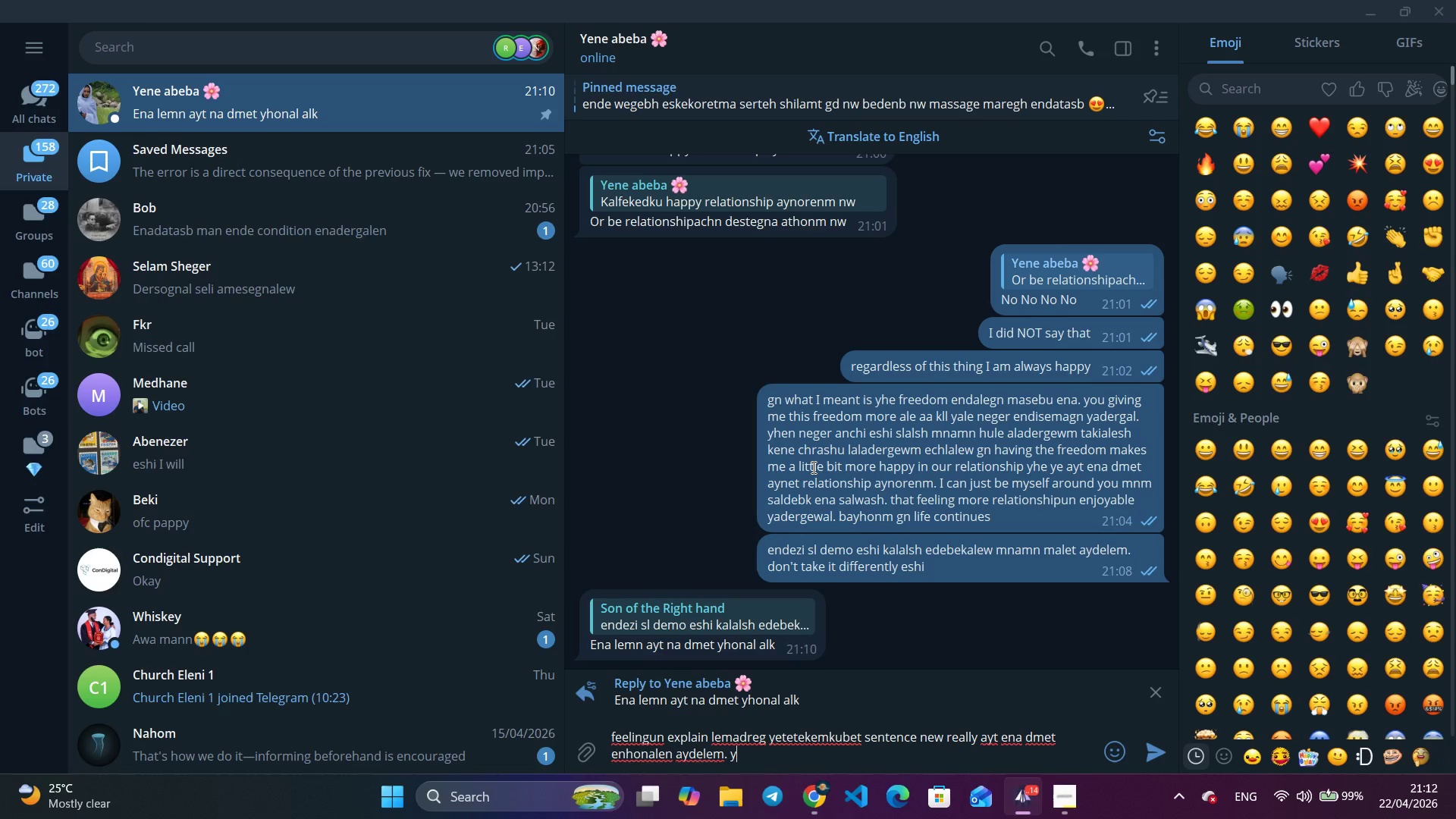 
hold_key(key=Backspace, duration=1.5)
 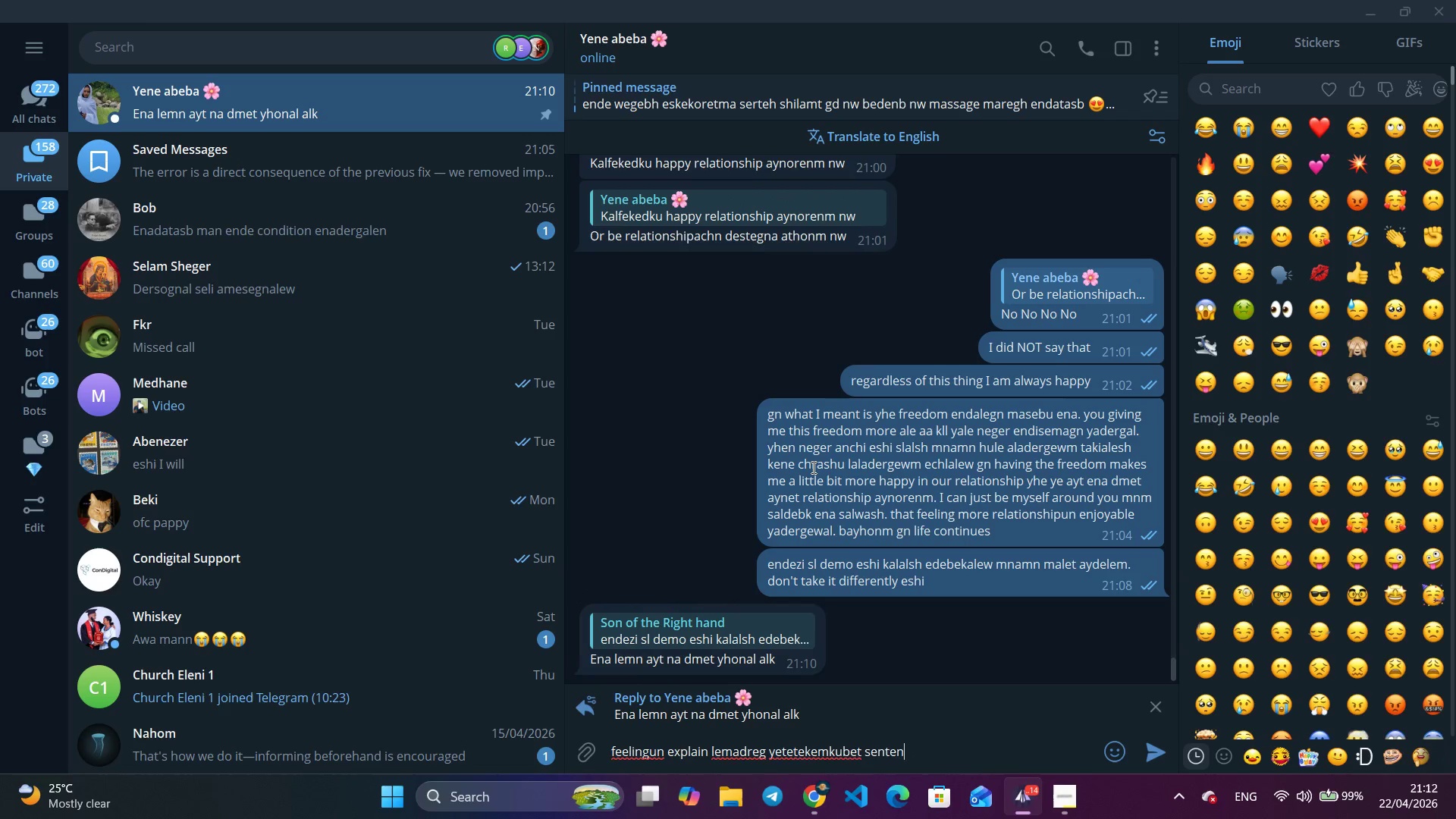 
hold_key(key=Backspace, duration=1.52)
 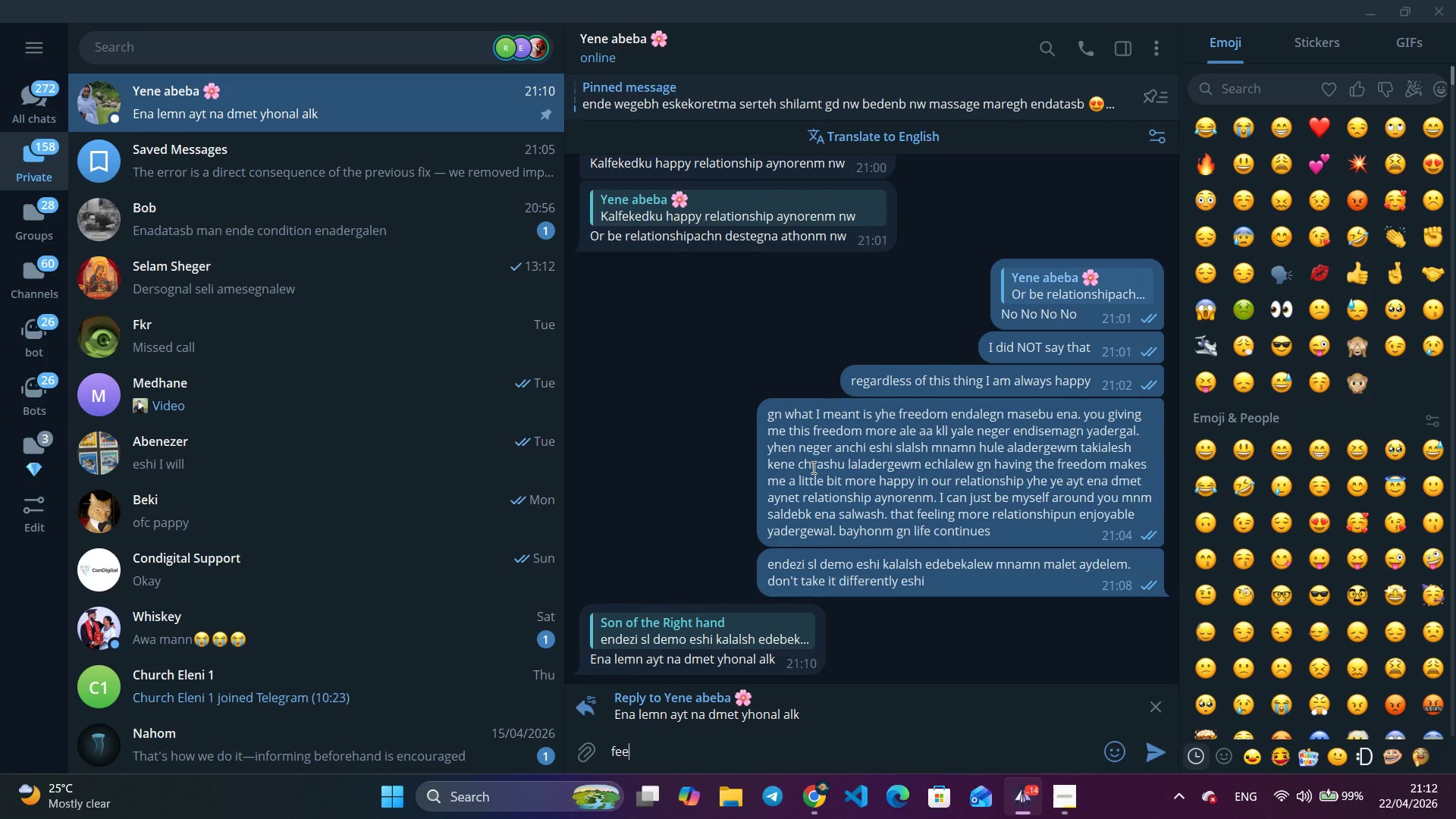 
hold_key(key=Backspace, duration=0.69)
 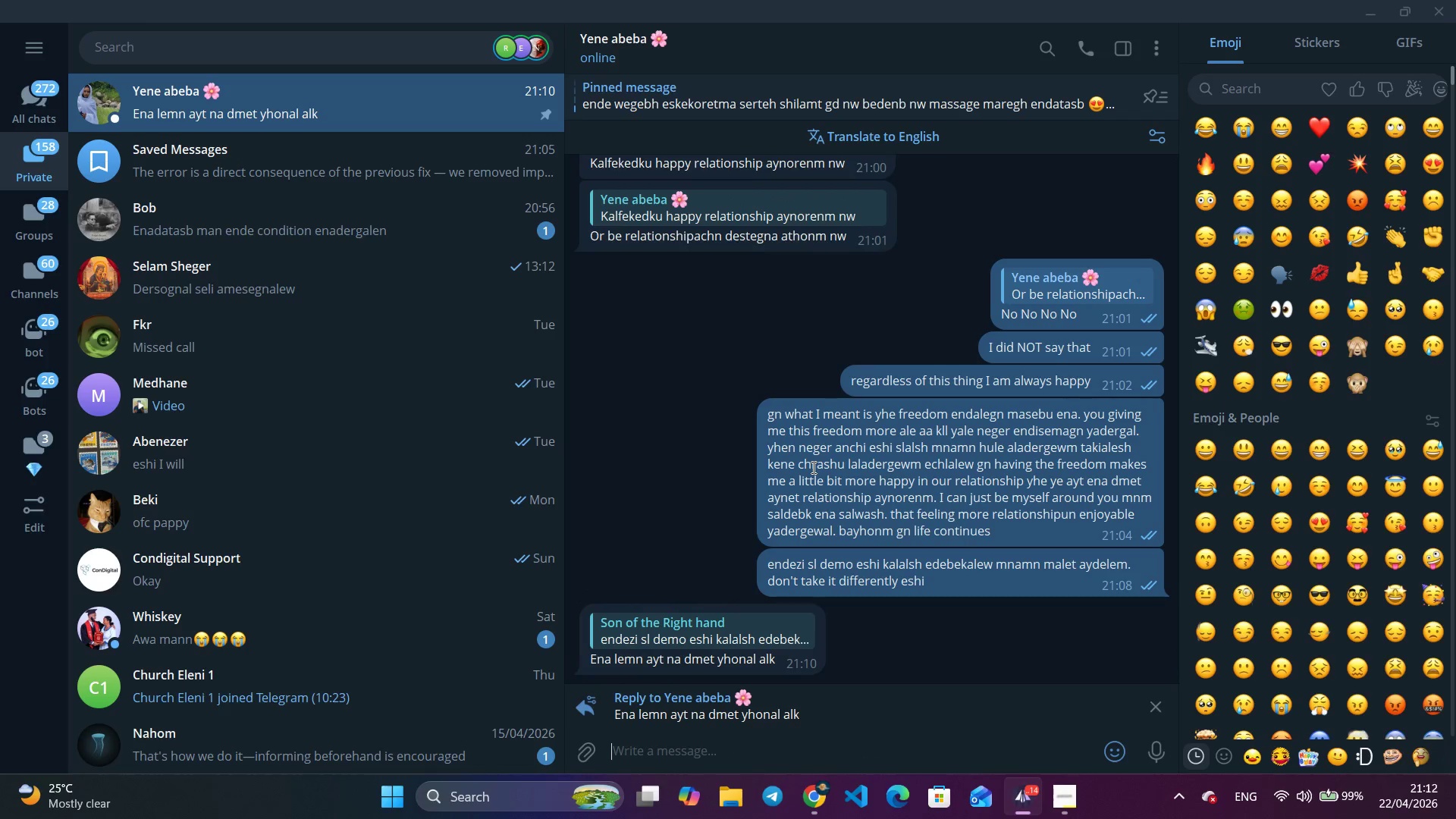 
type(I feel like i h)
key(Backspace)
key(Backspace)
key(Backspace)
type(I have to explain this with voice koy tebv)
key(Backspace)
type(kign)
 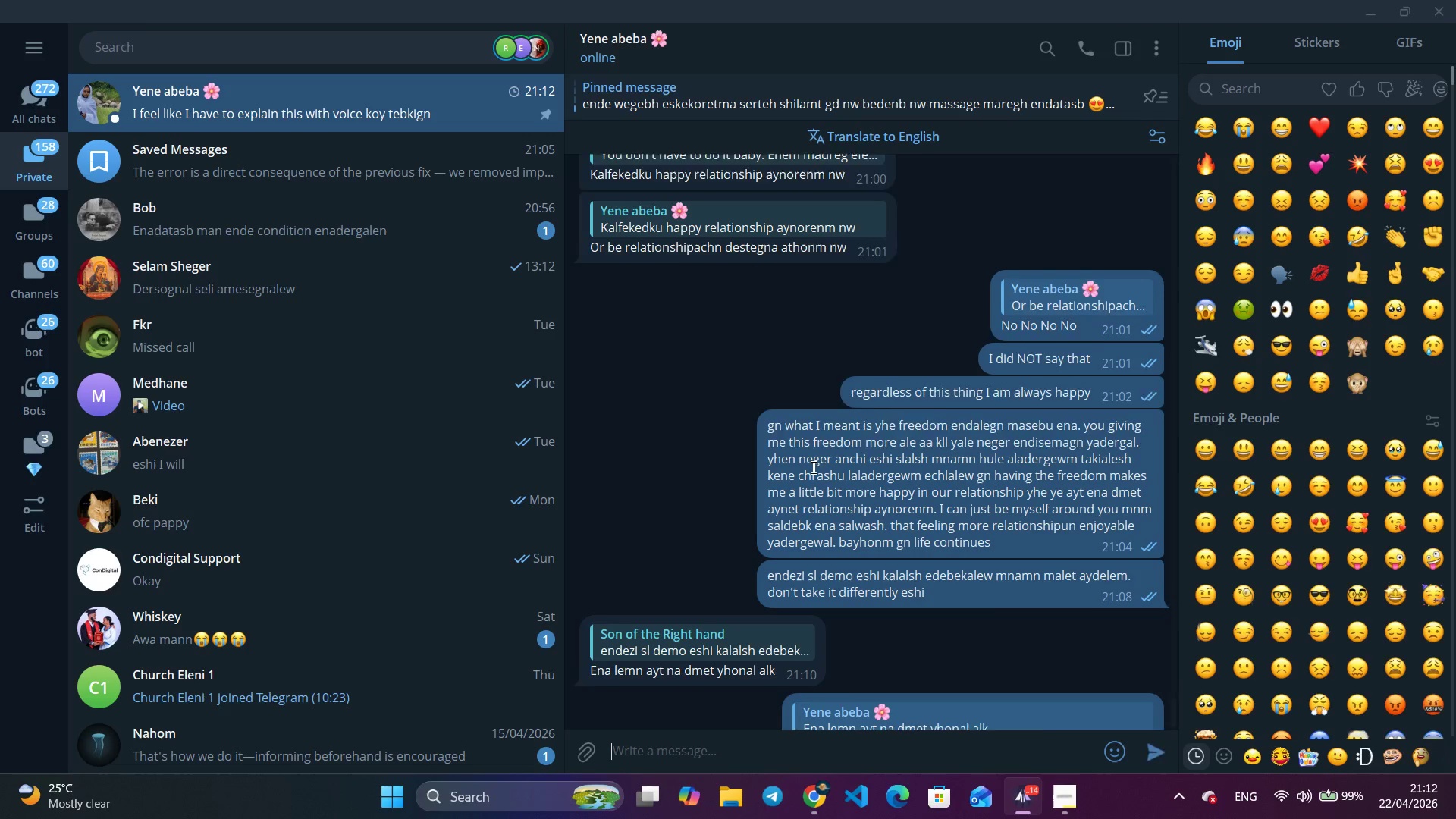 
 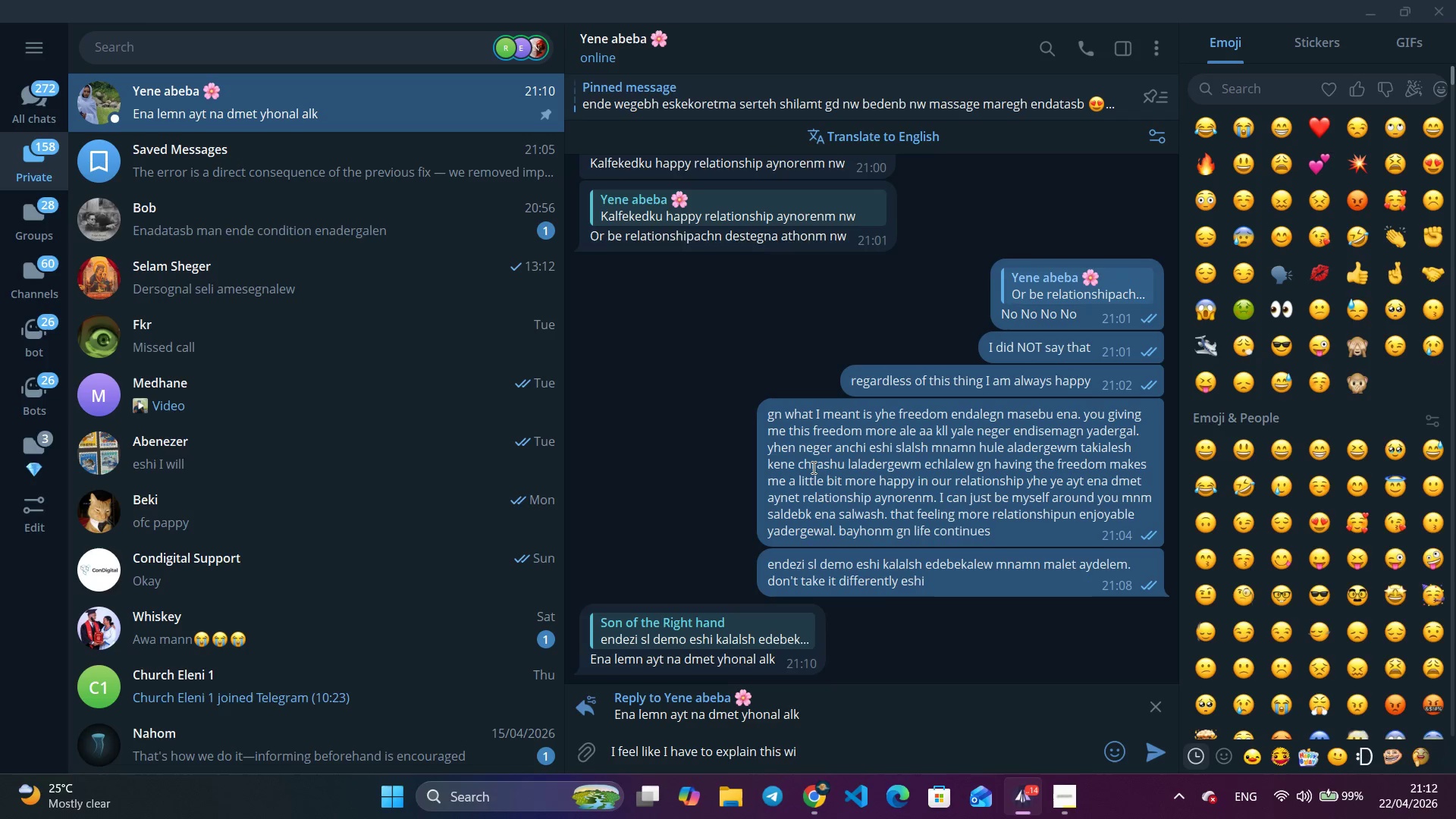 
key(Enter)
 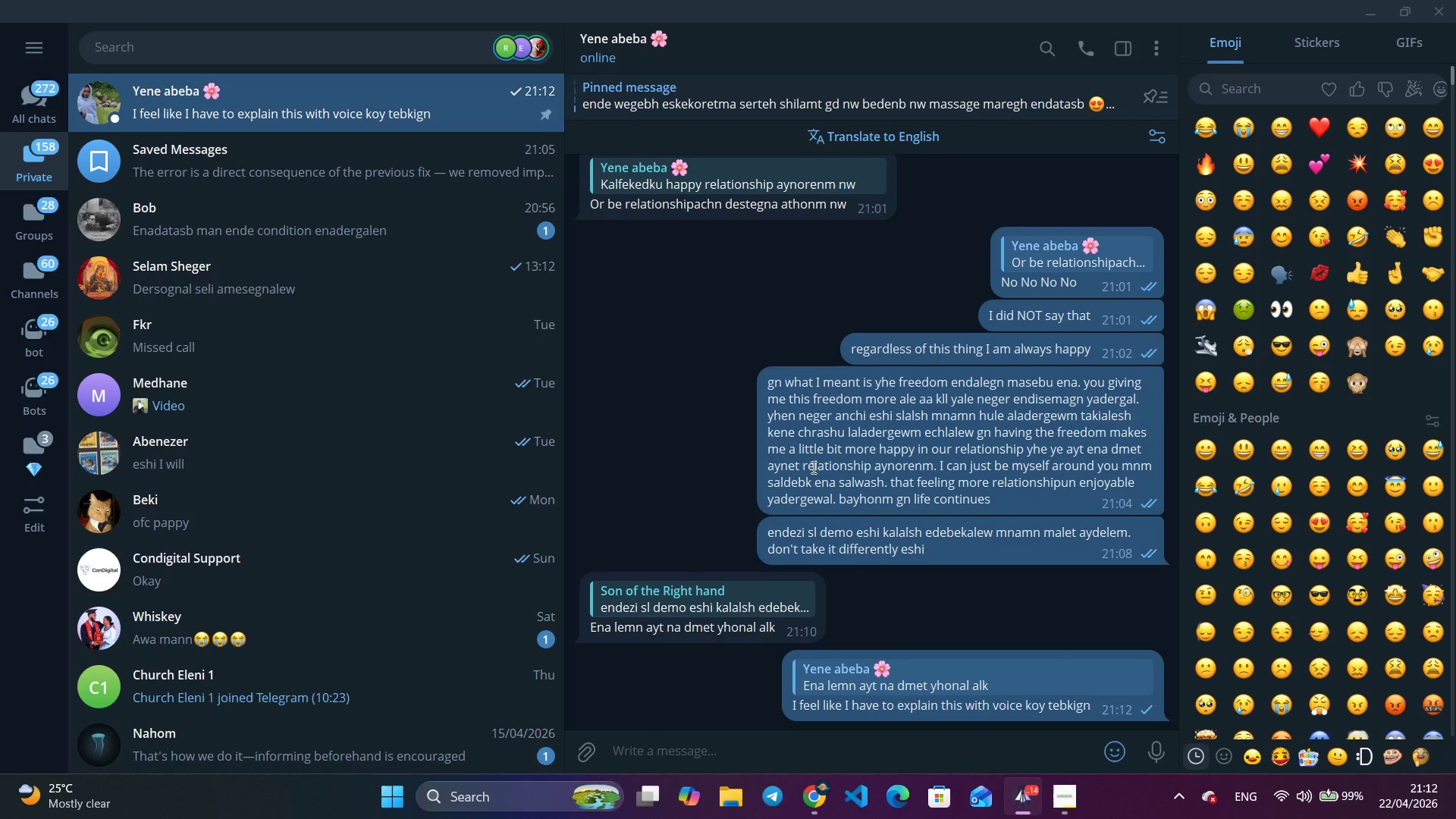 
key(Escape)
 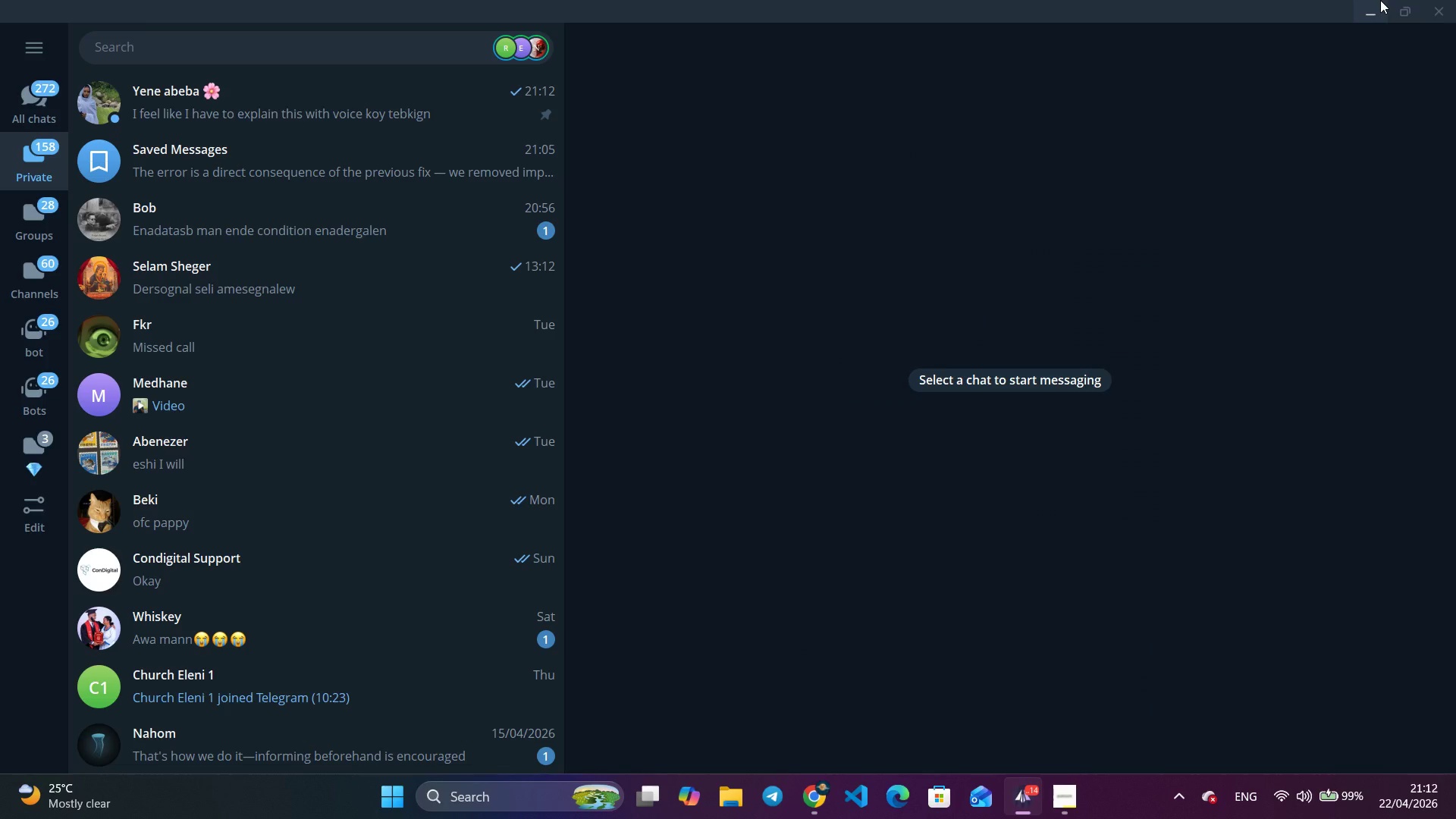 
left_click([1380, 0])
 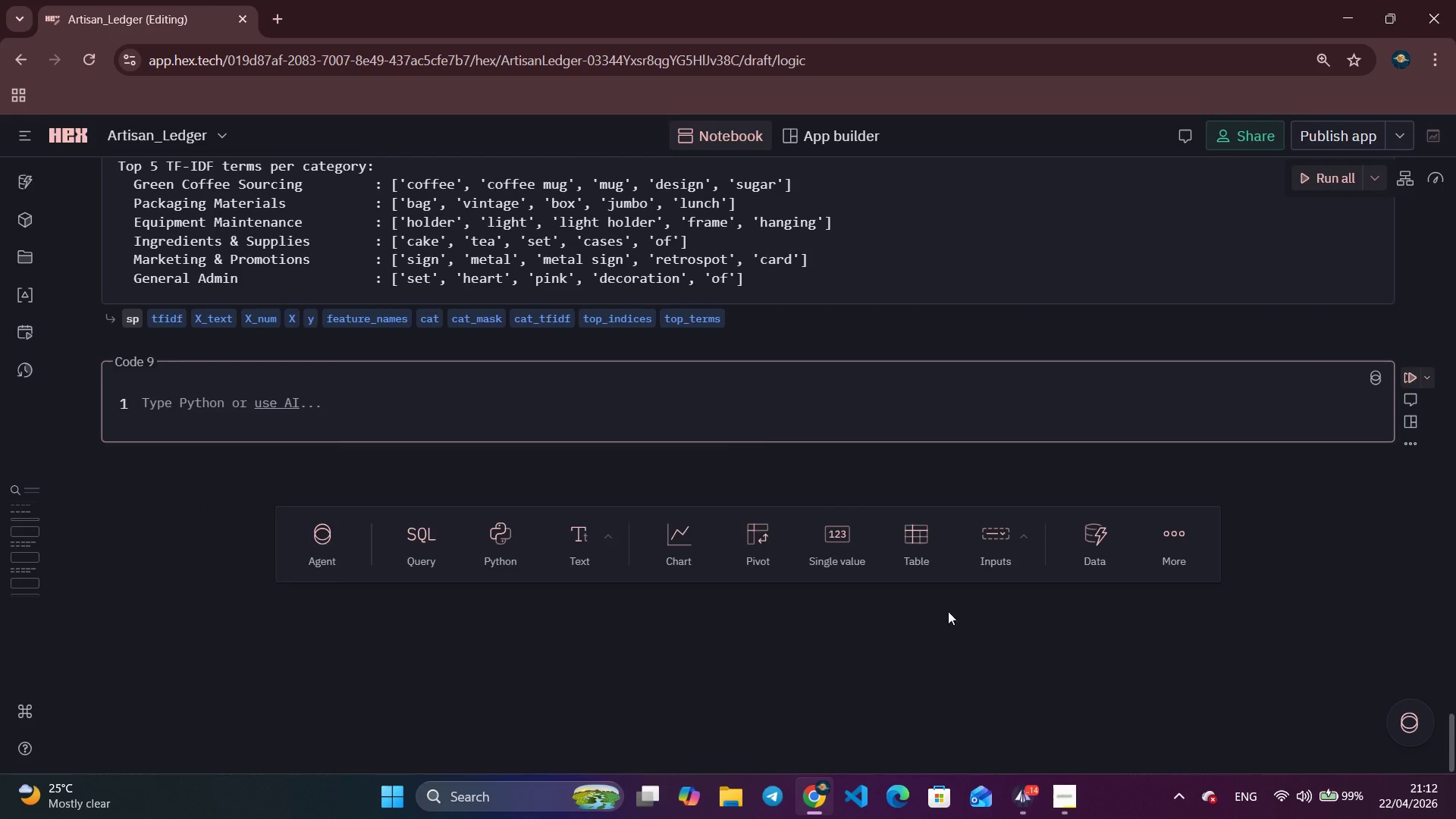 
left_click([1034, 805])
 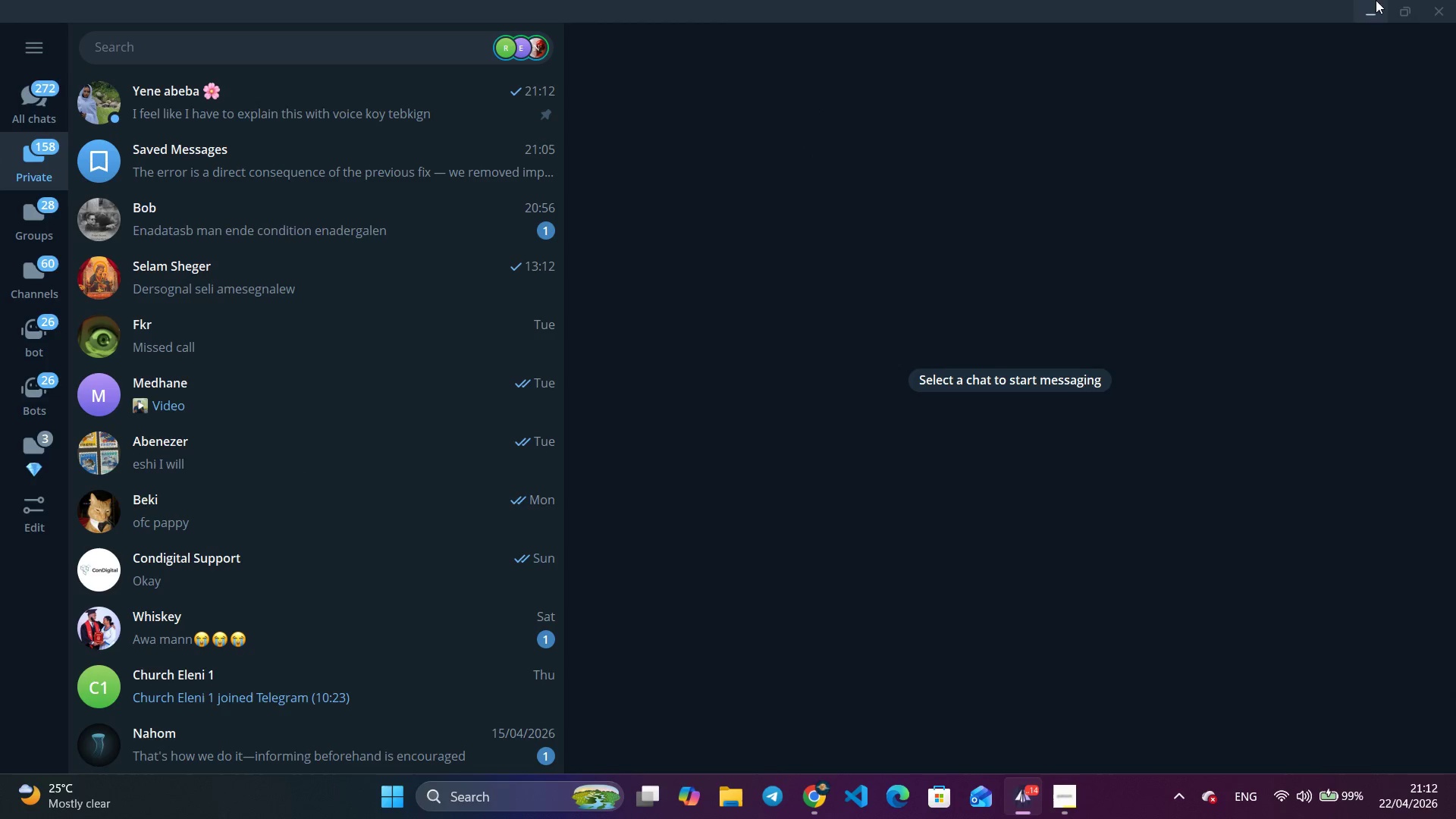 
left_click([471, 93])
 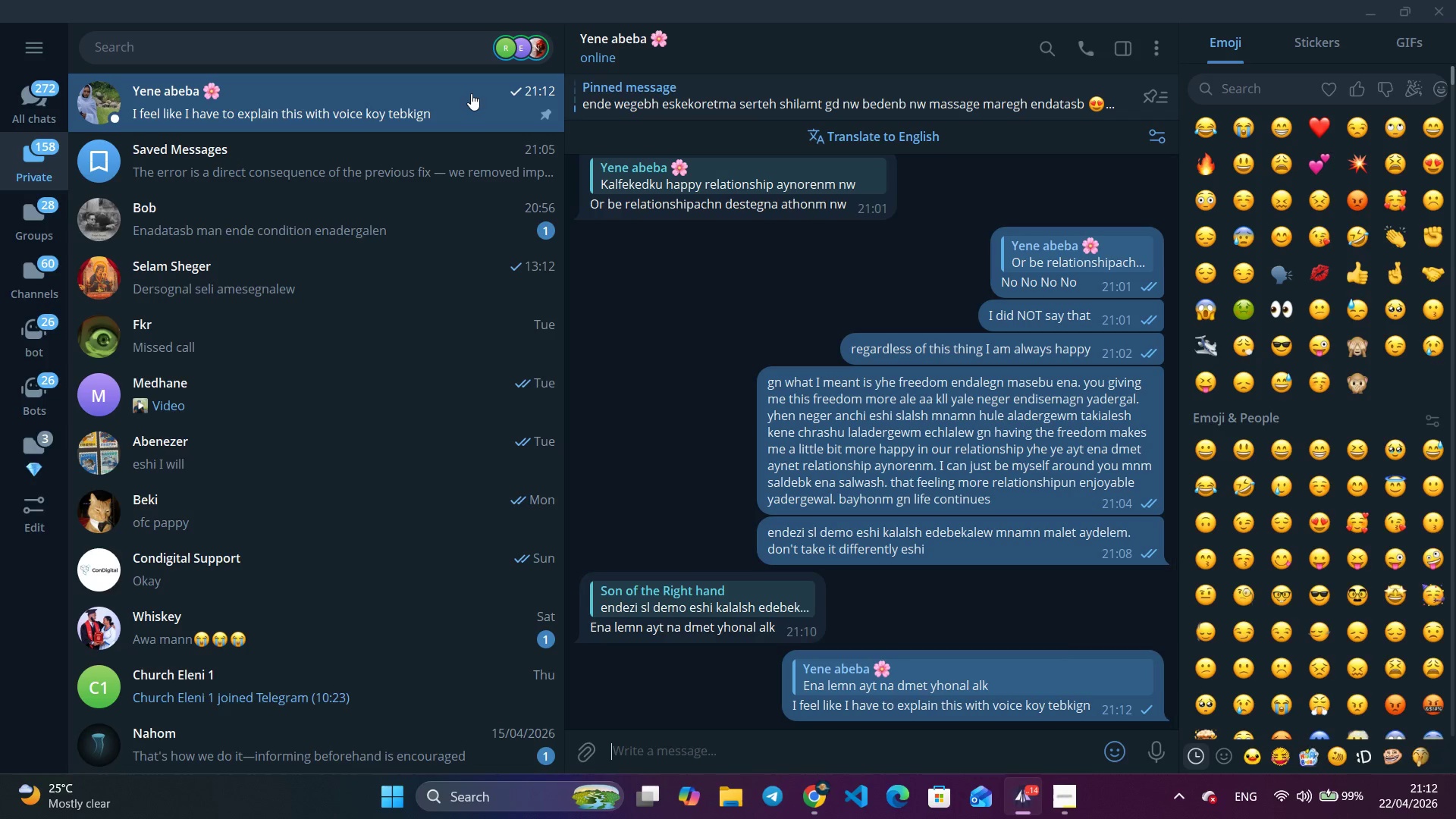 
type(gn ke negative place tenesche yalkut neger aydelem)
 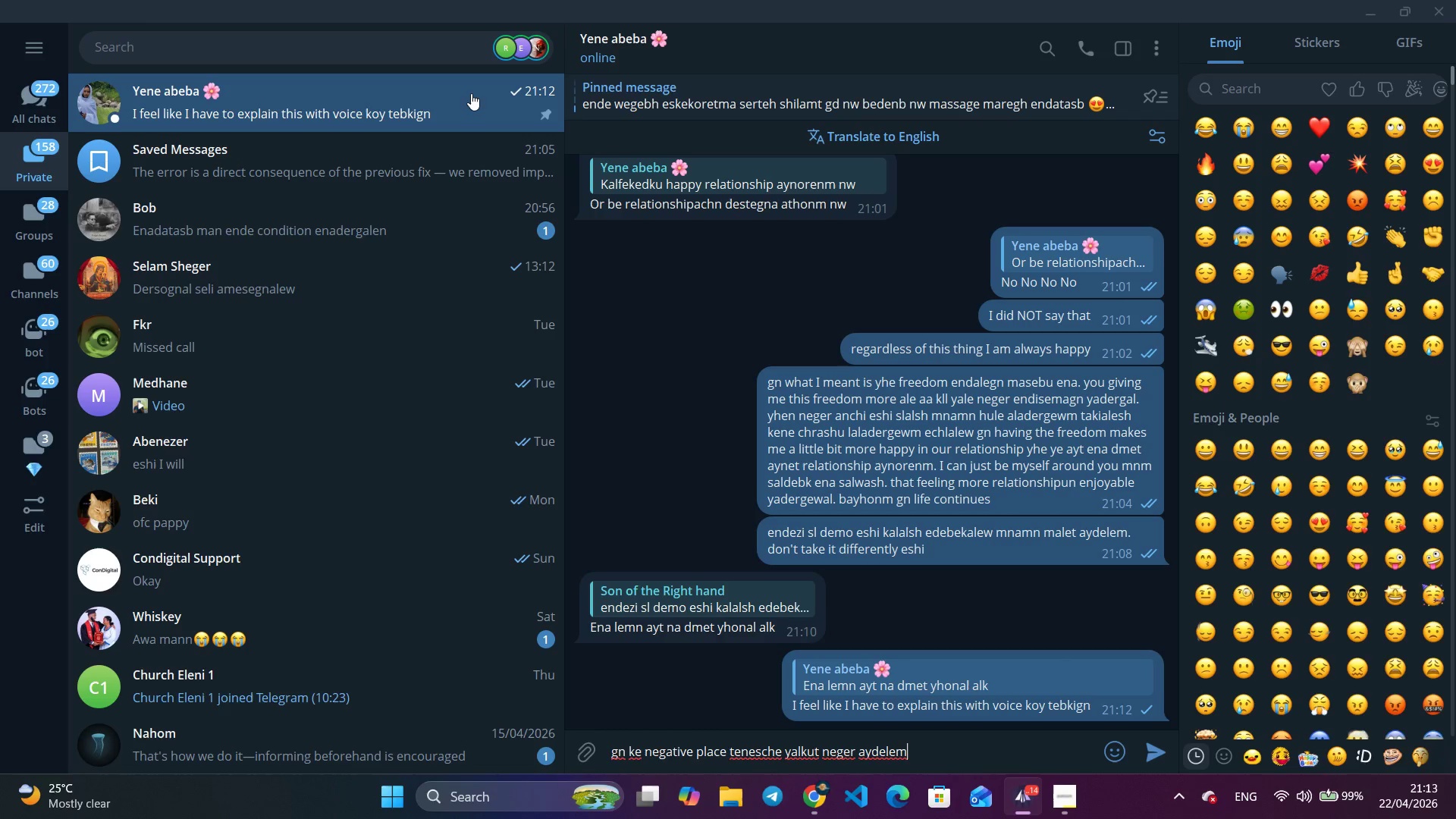 
type( know that)
 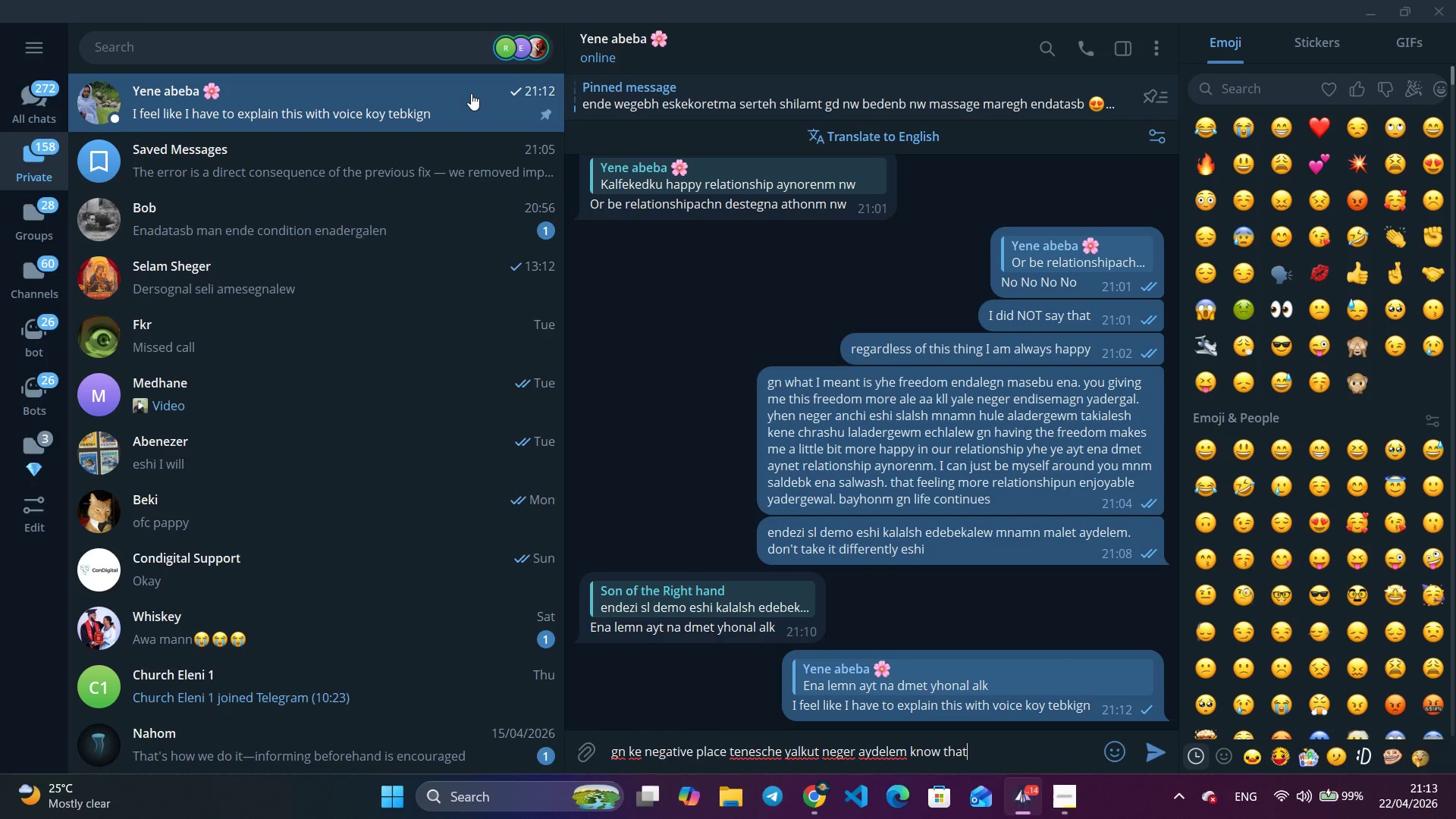 
key(Space)
 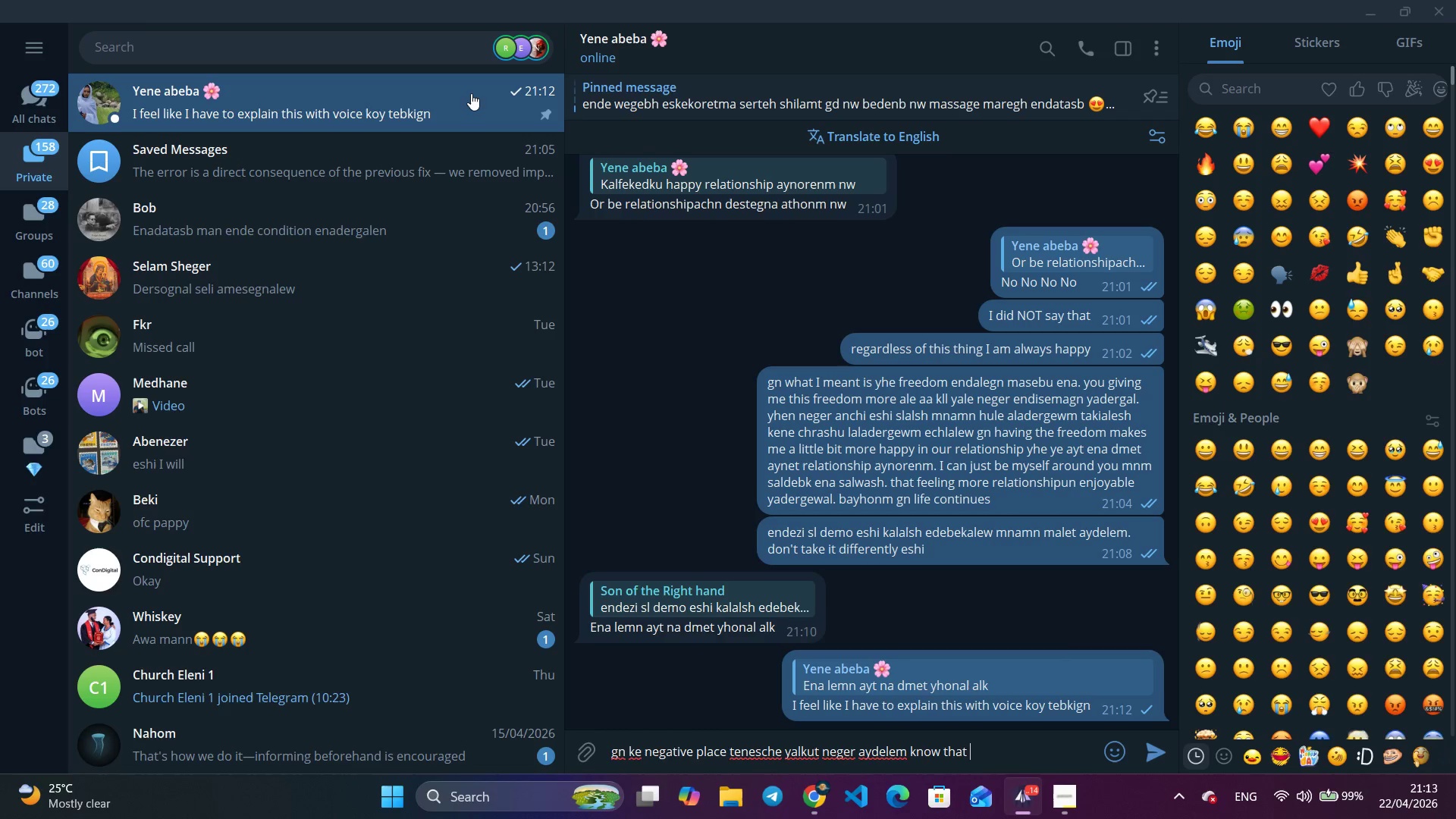 
key(Space)
 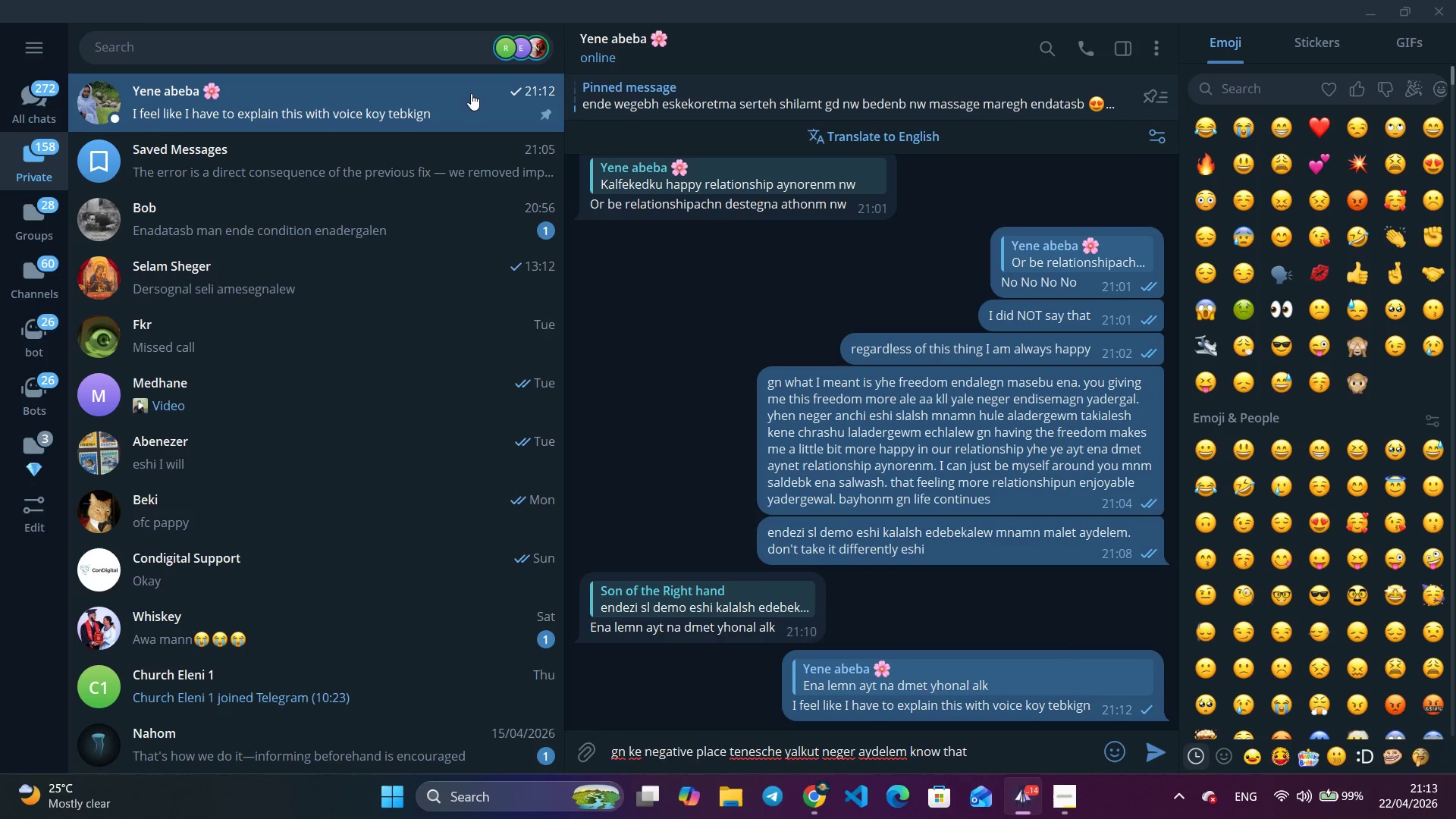 
key(Backspace)
 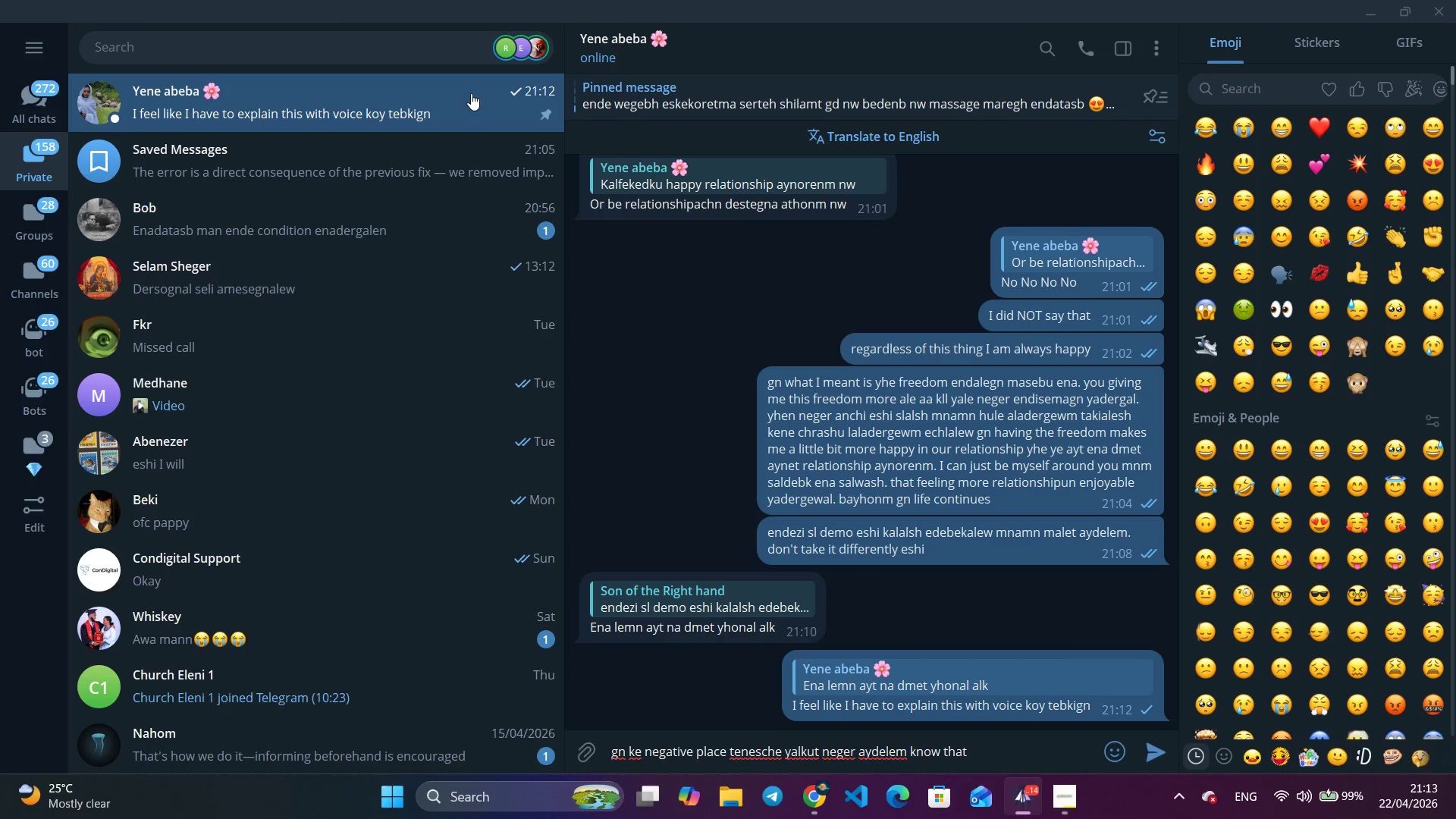 
key(Enter)
 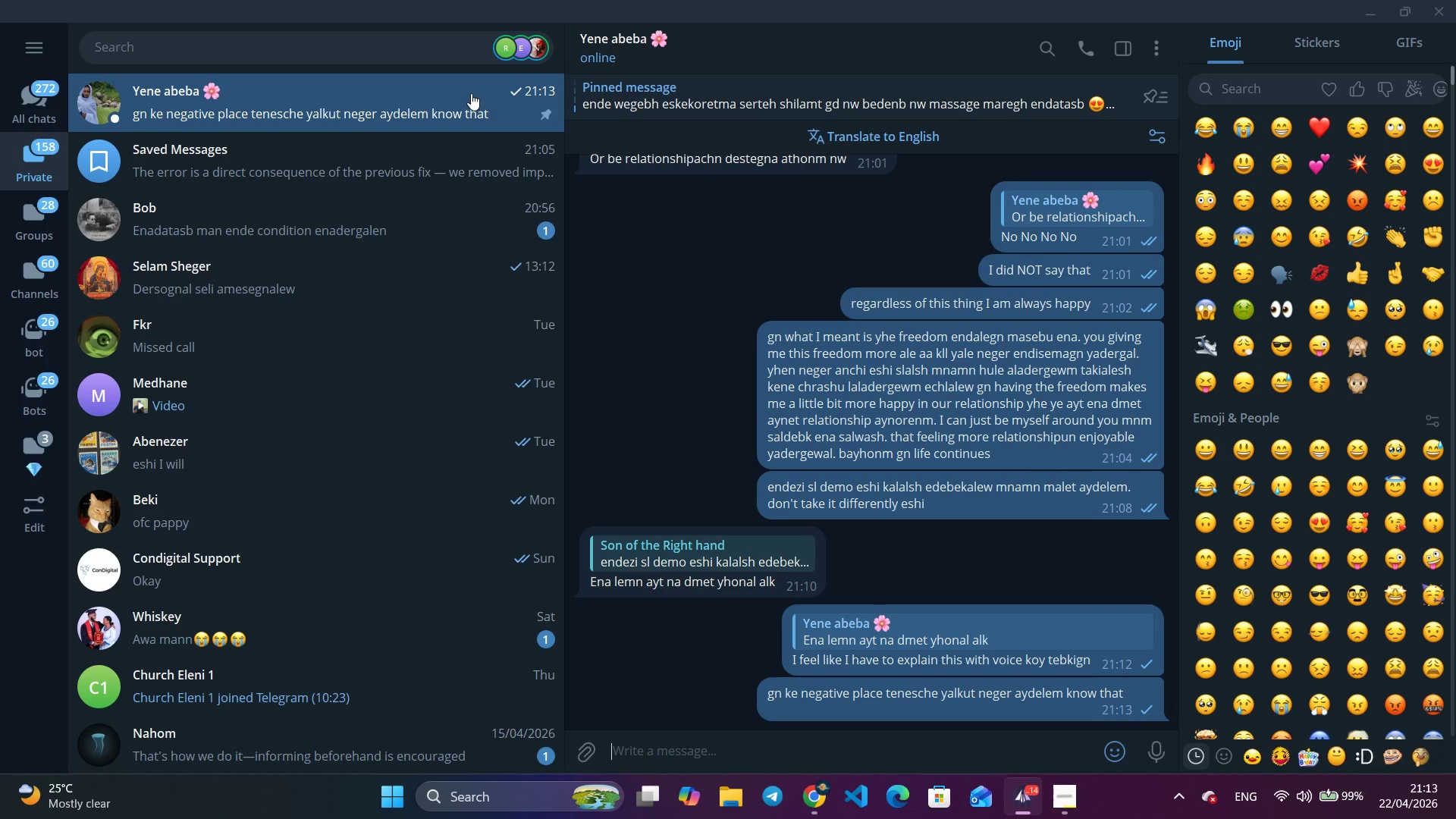 
type(eskeza dres)
 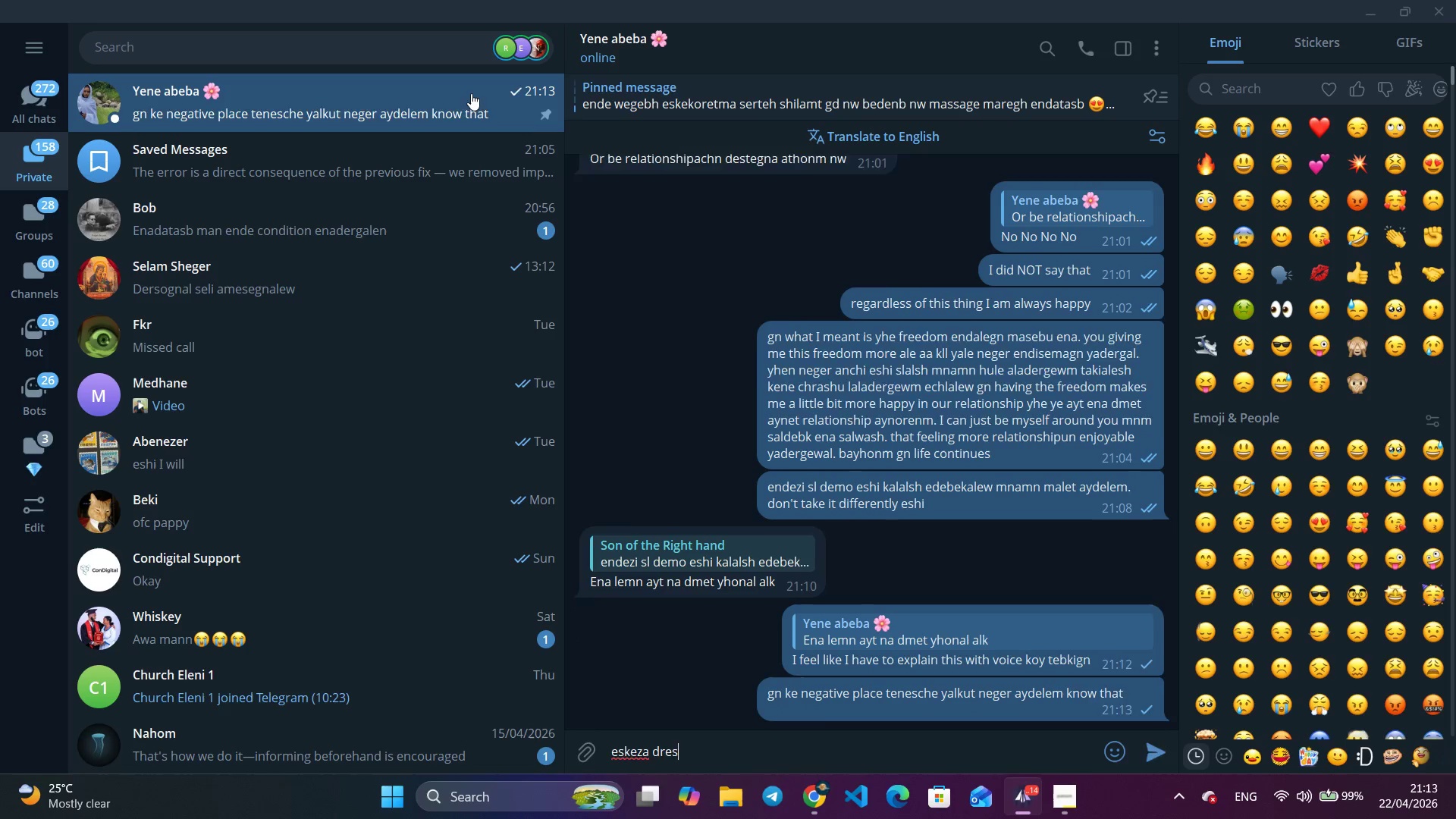 
key(Enter)
 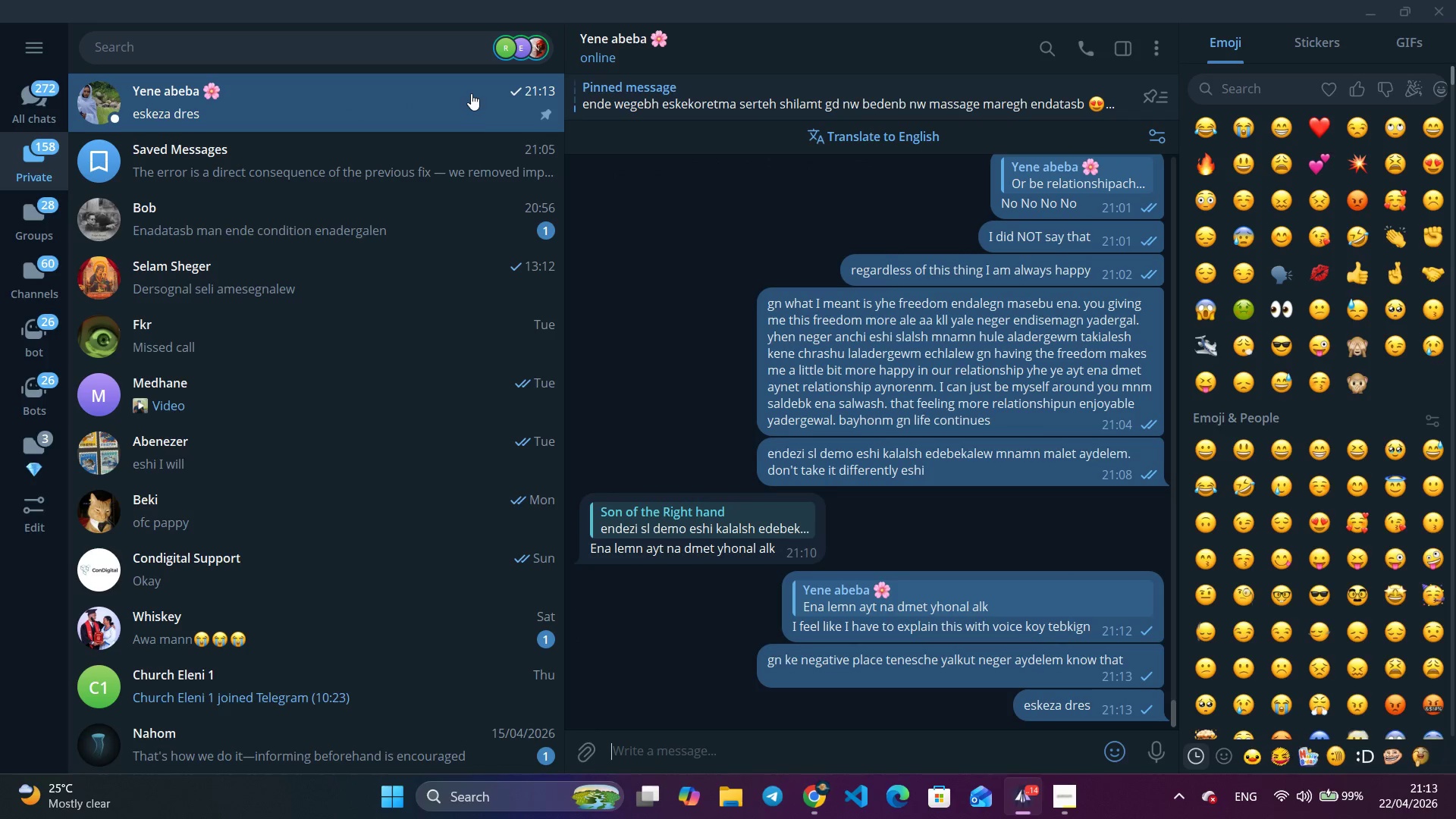 
key(Escape)
 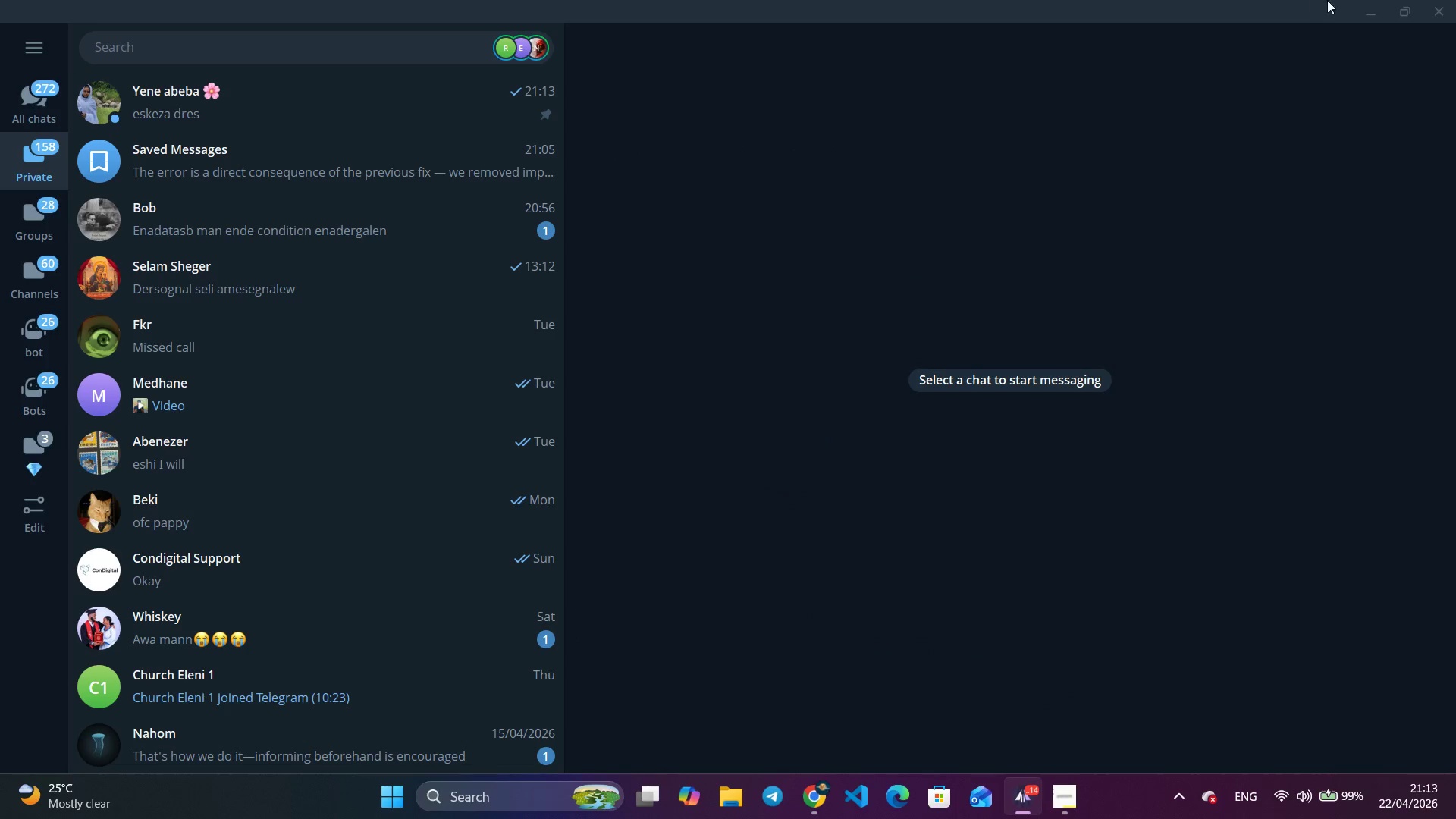 
left_click([1375, 0])
 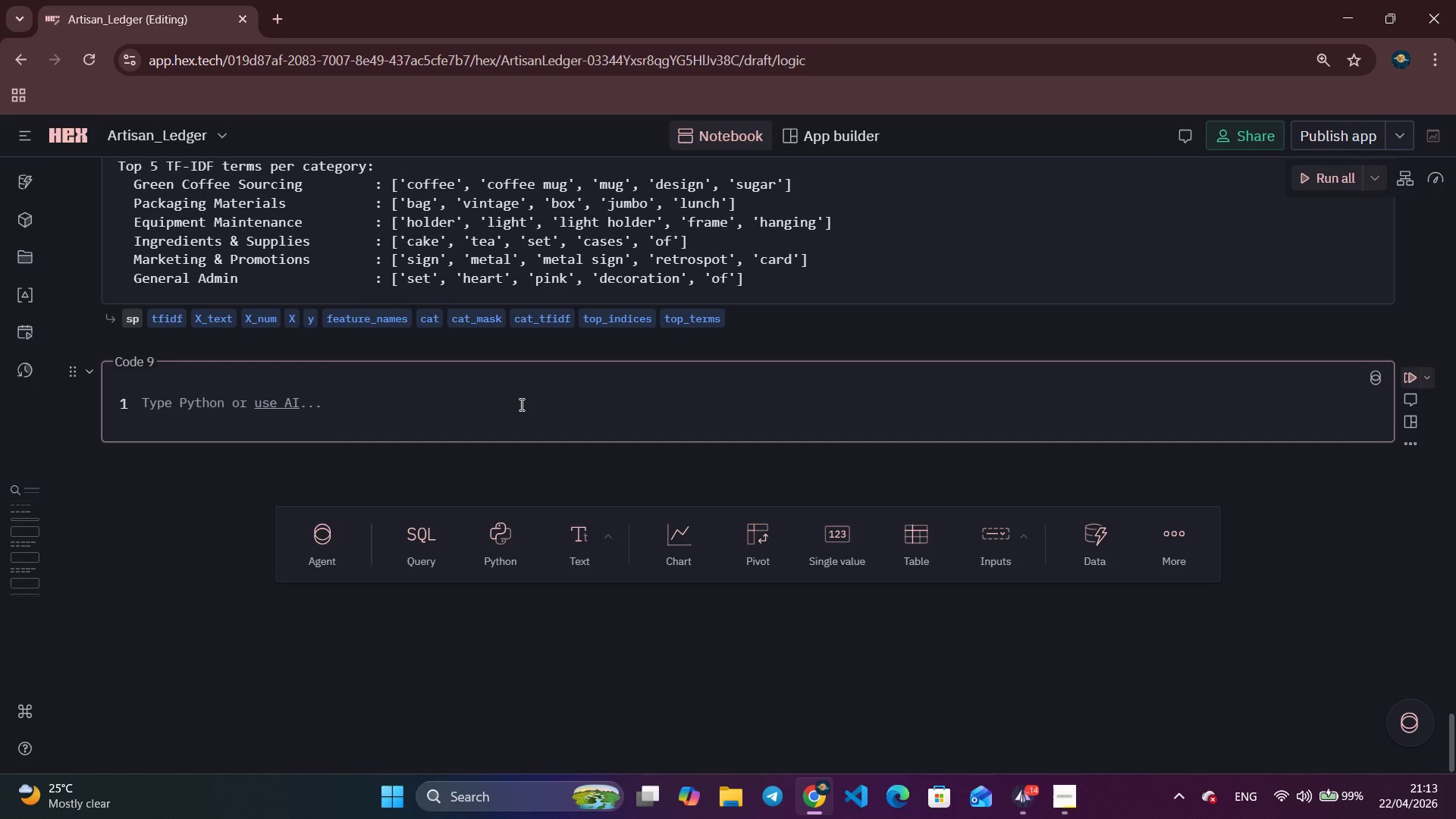 
wait(24.7)
 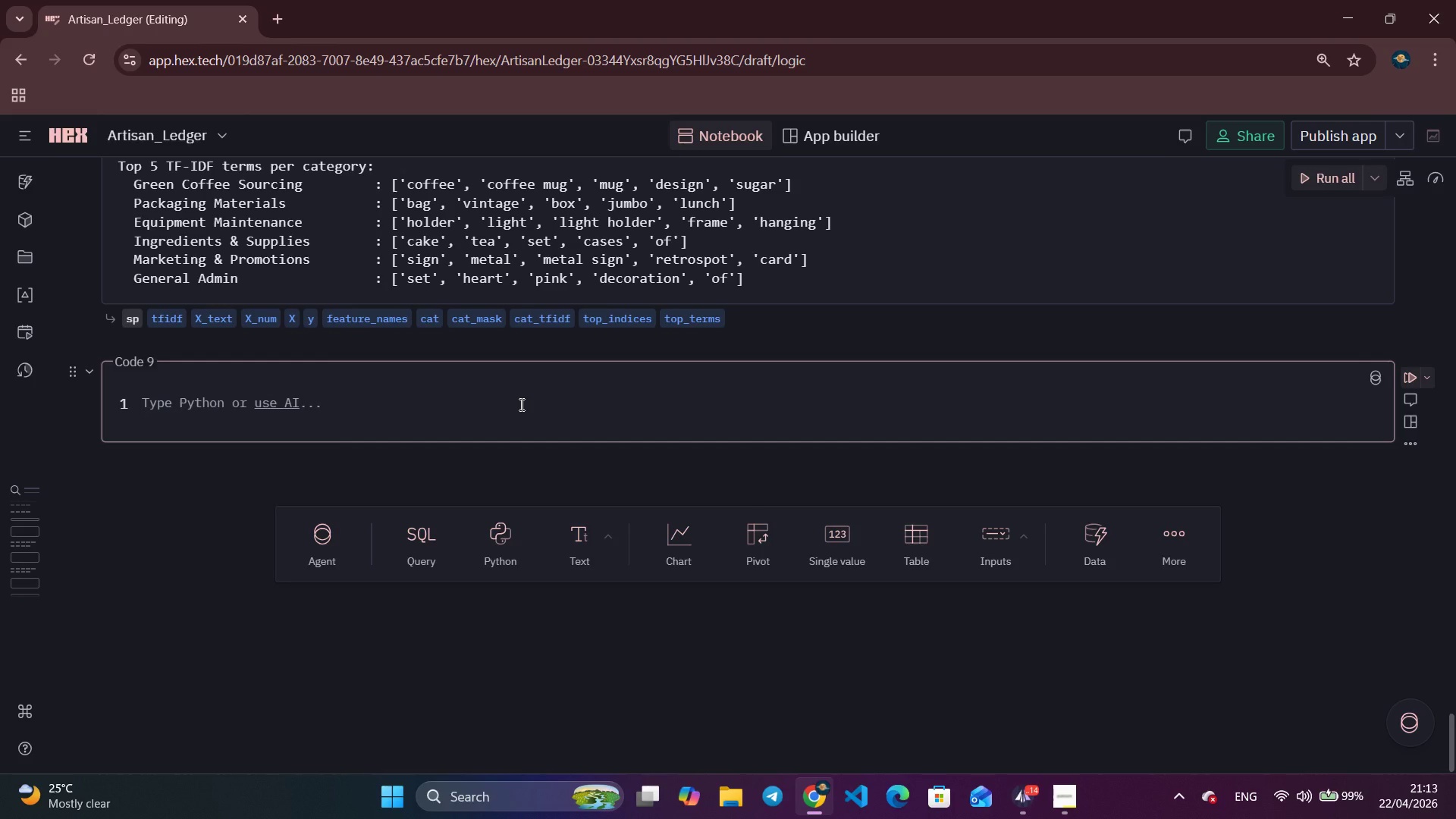 
left_click([755, 330])
 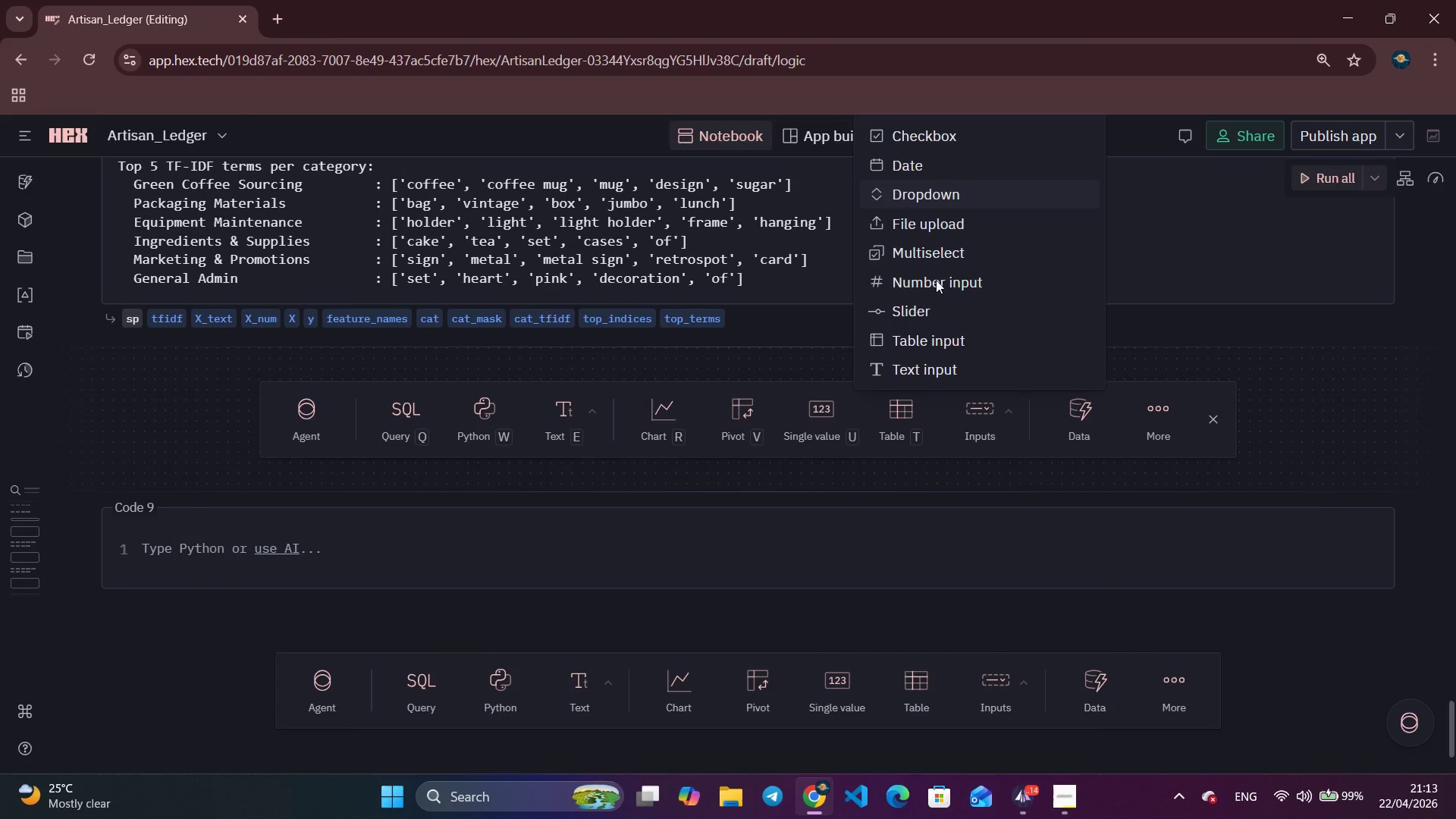 
wait(5.72)
 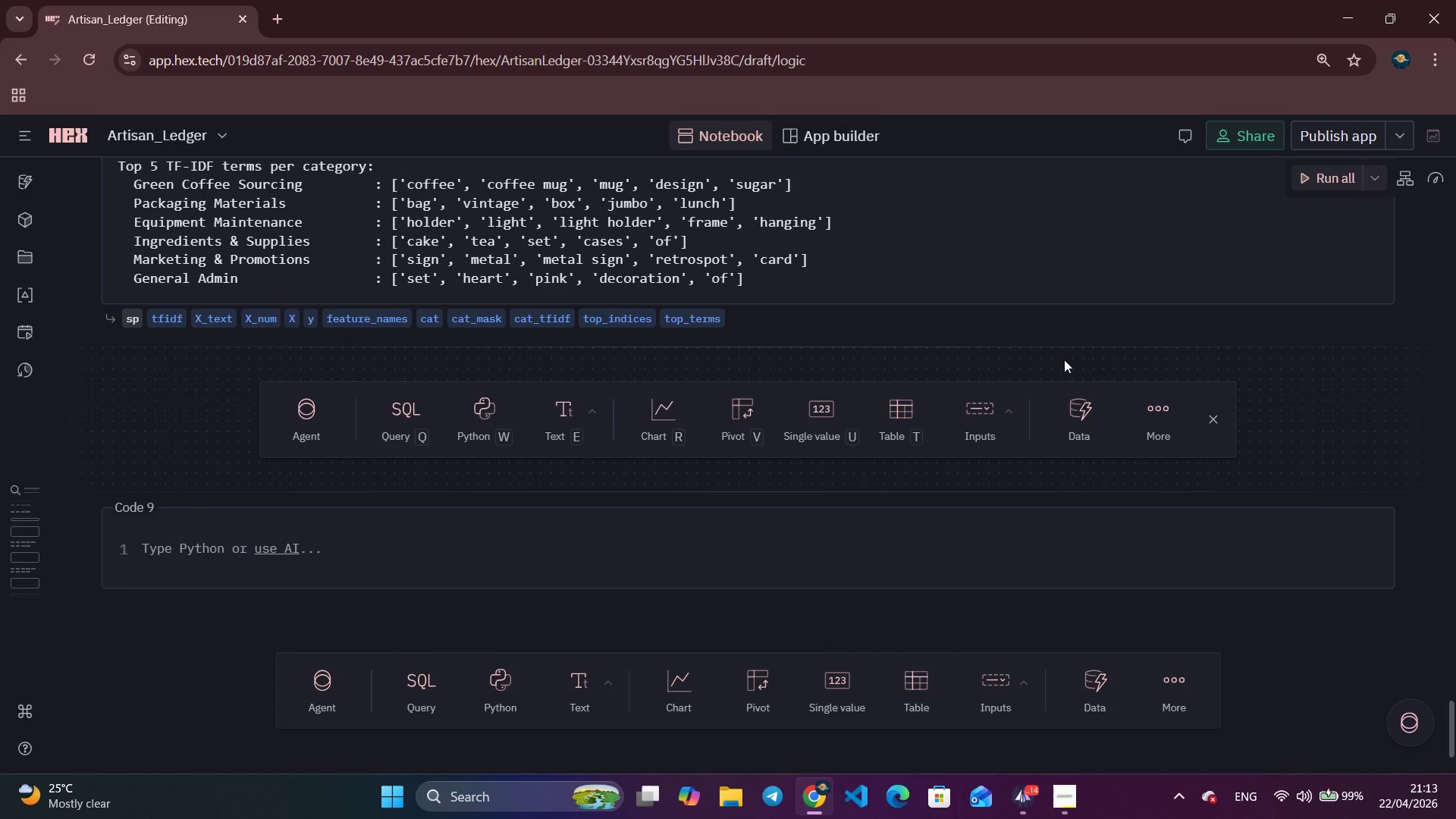 
left_click([578, 425])
 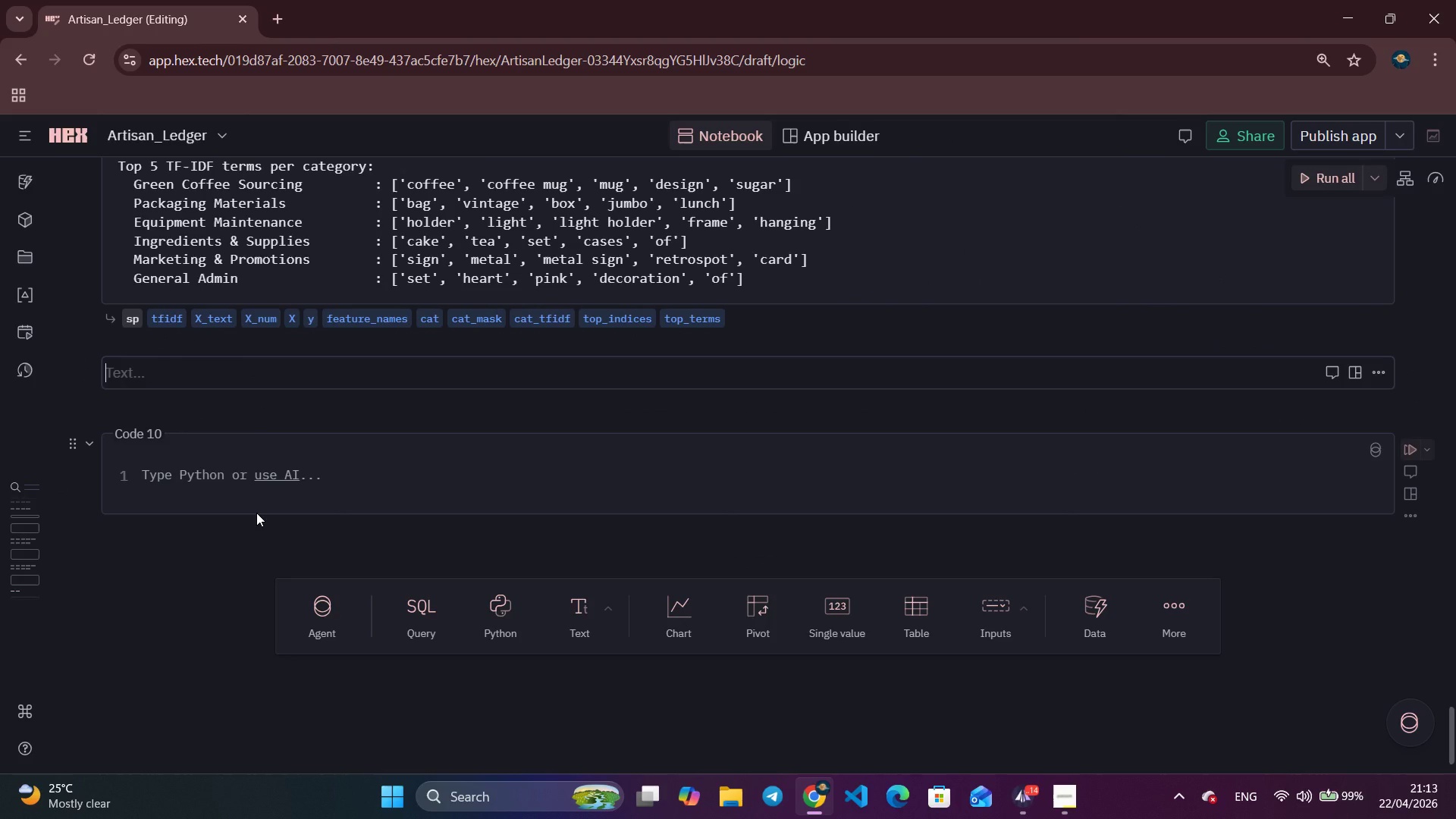 
type(### 4. m)
key(Backspace)
type(Model Trainign)
key(Backspace)
key(Backspace)
type(ng & Evaluation)
 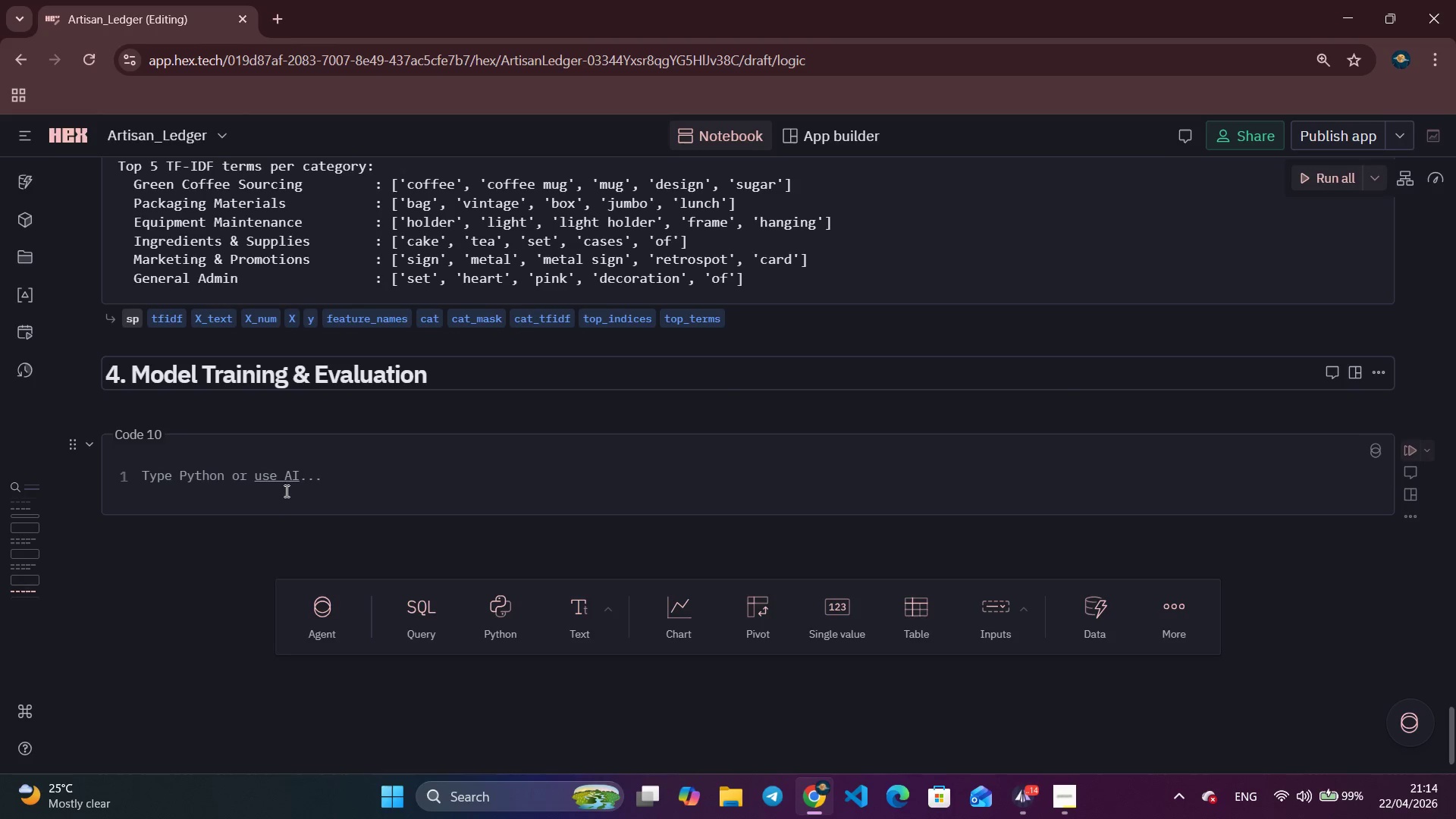 
left_click([189, 491])
 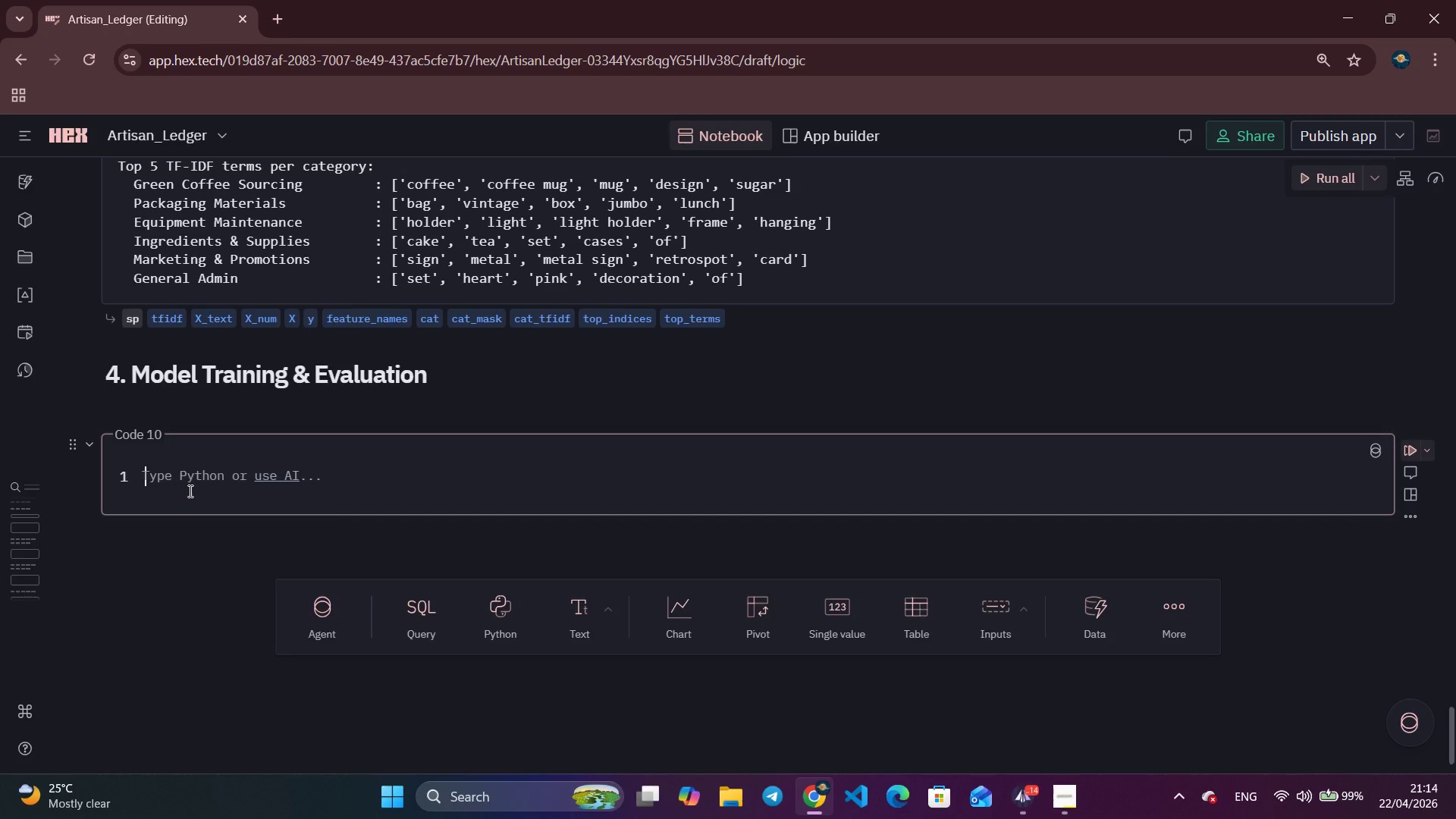 
type(# Train/test split)
 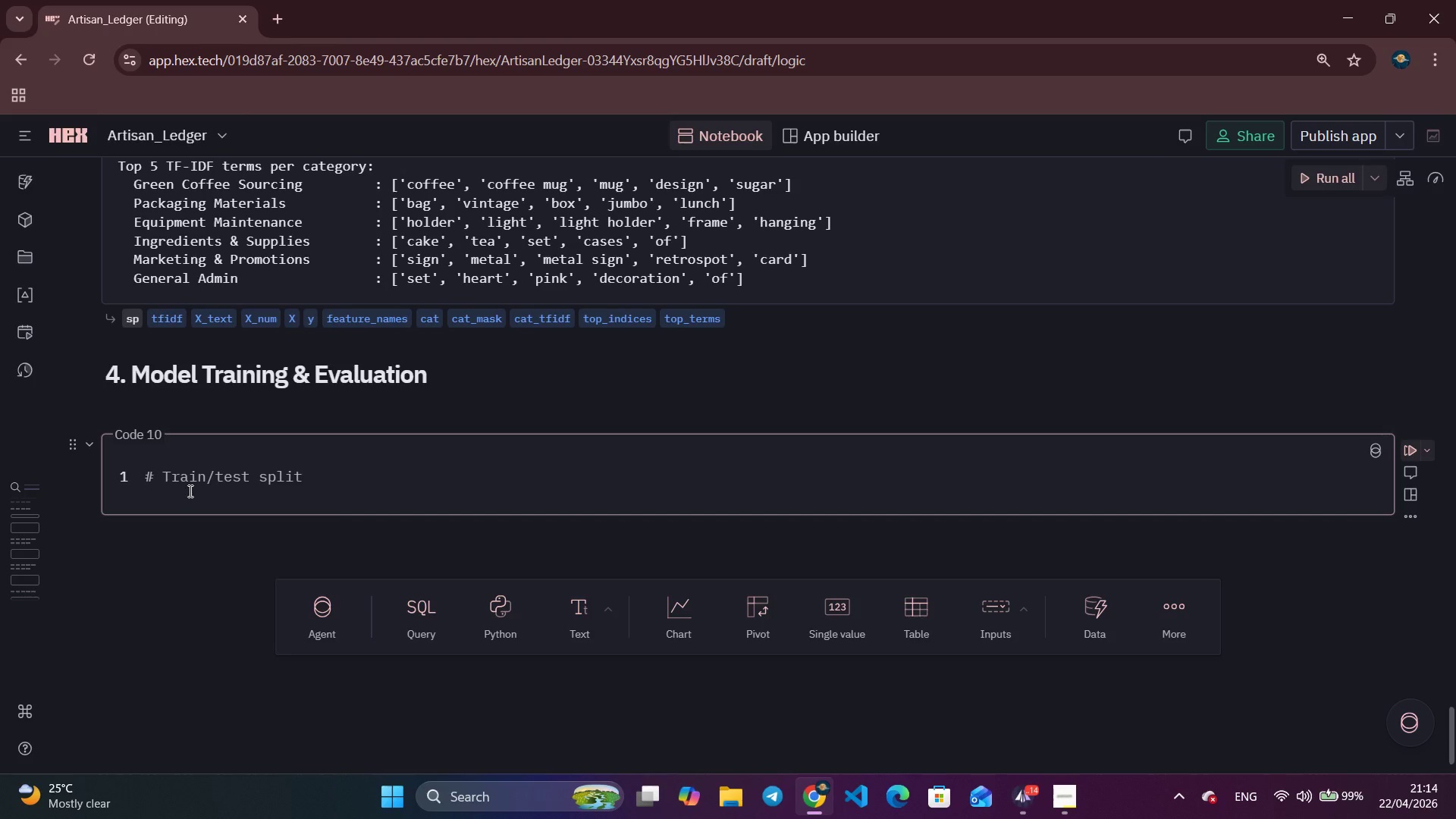 
left_click([1081, 794])